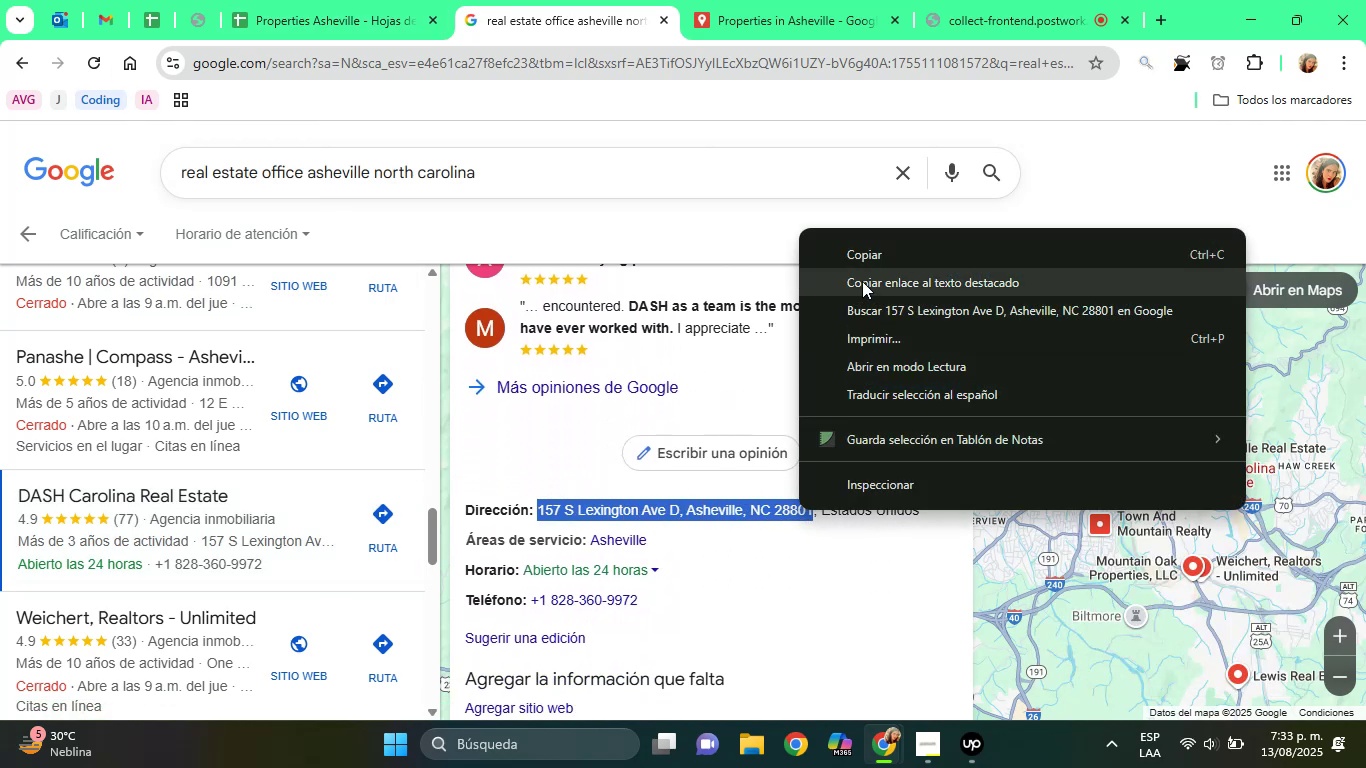 
left_click([871, 260])
 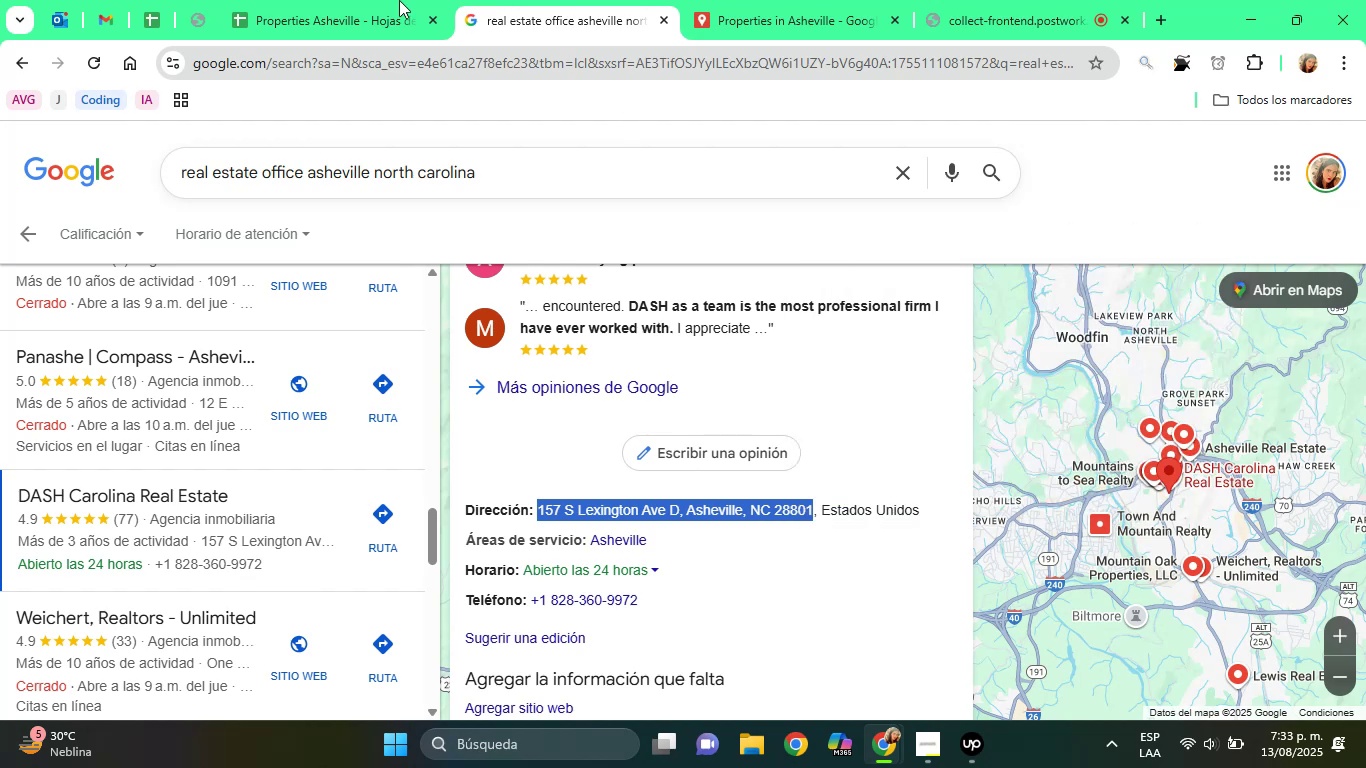 
left_click([375, 0])
 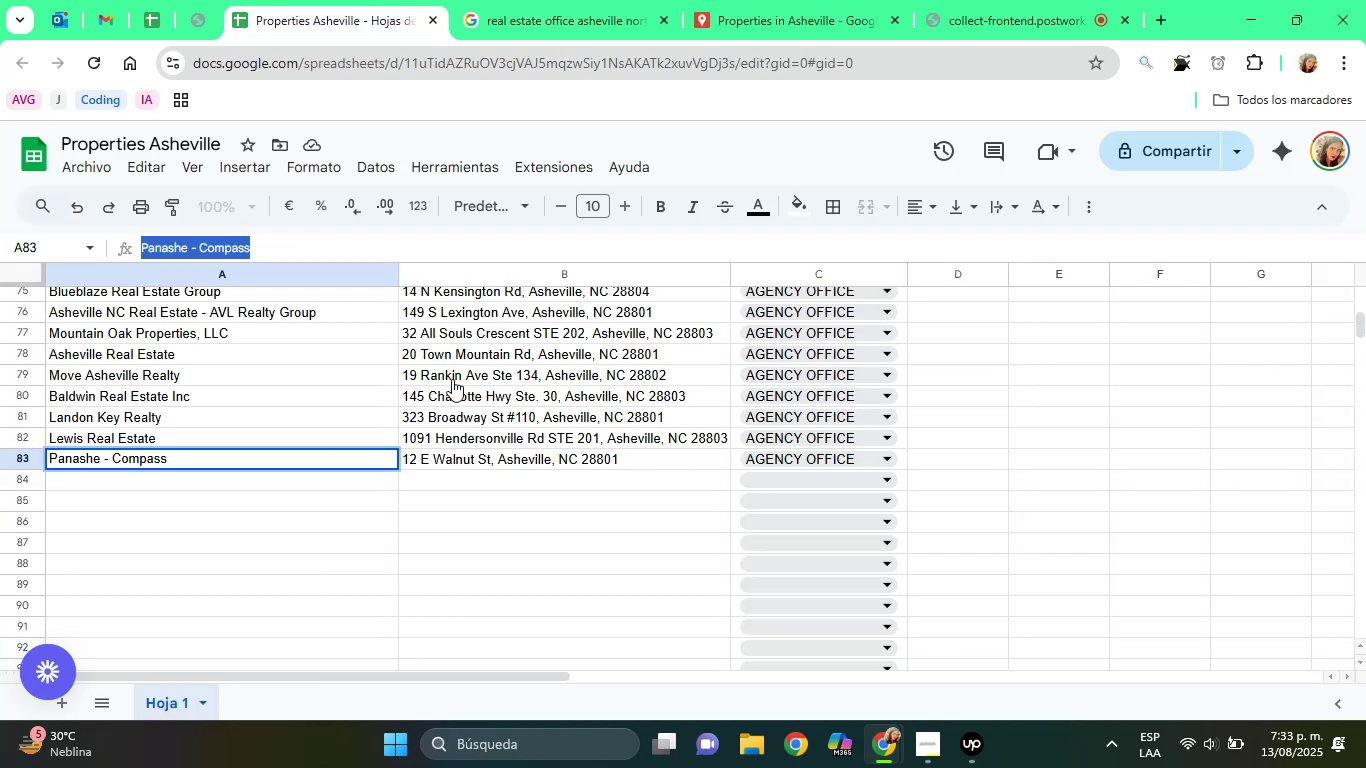 
scroll: coordinate [486, 435], scroll_direction: none, amount: 0.0
 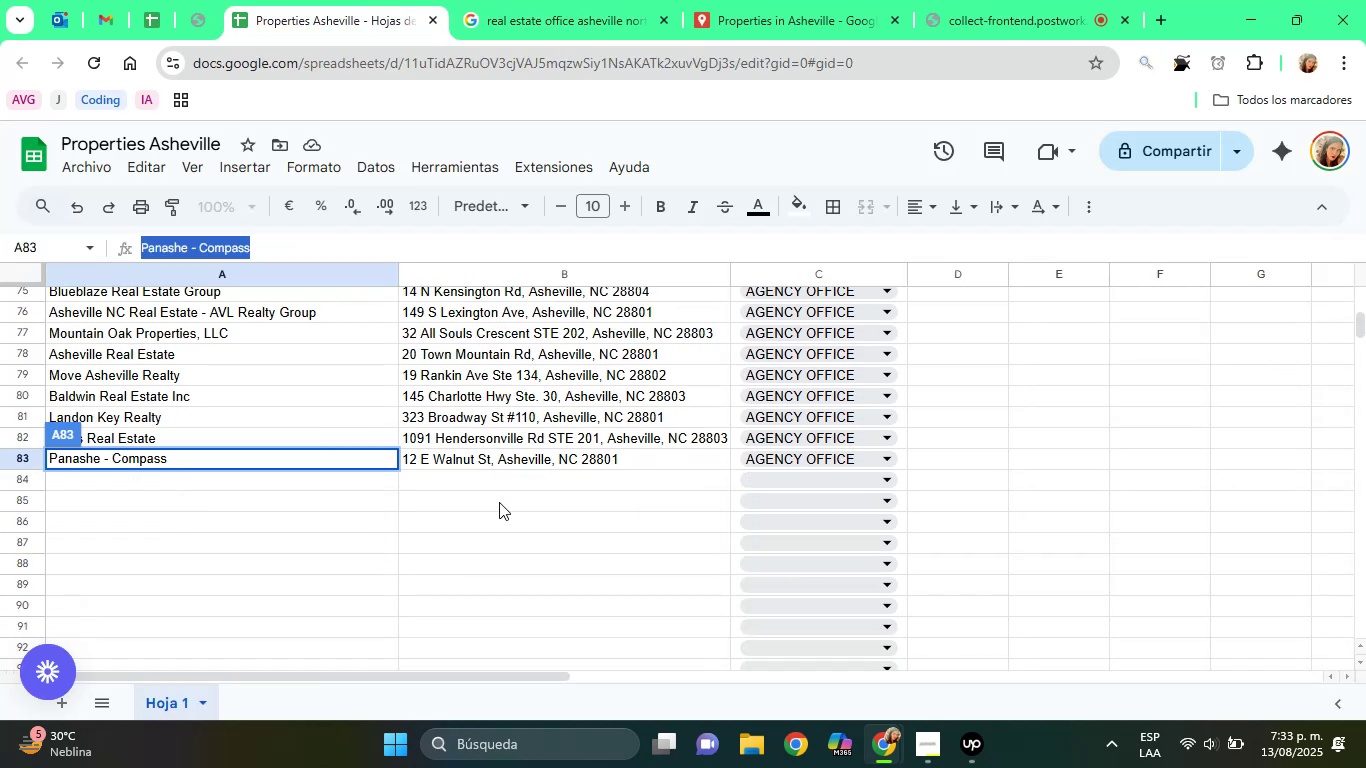 
left_click([503, 512])
 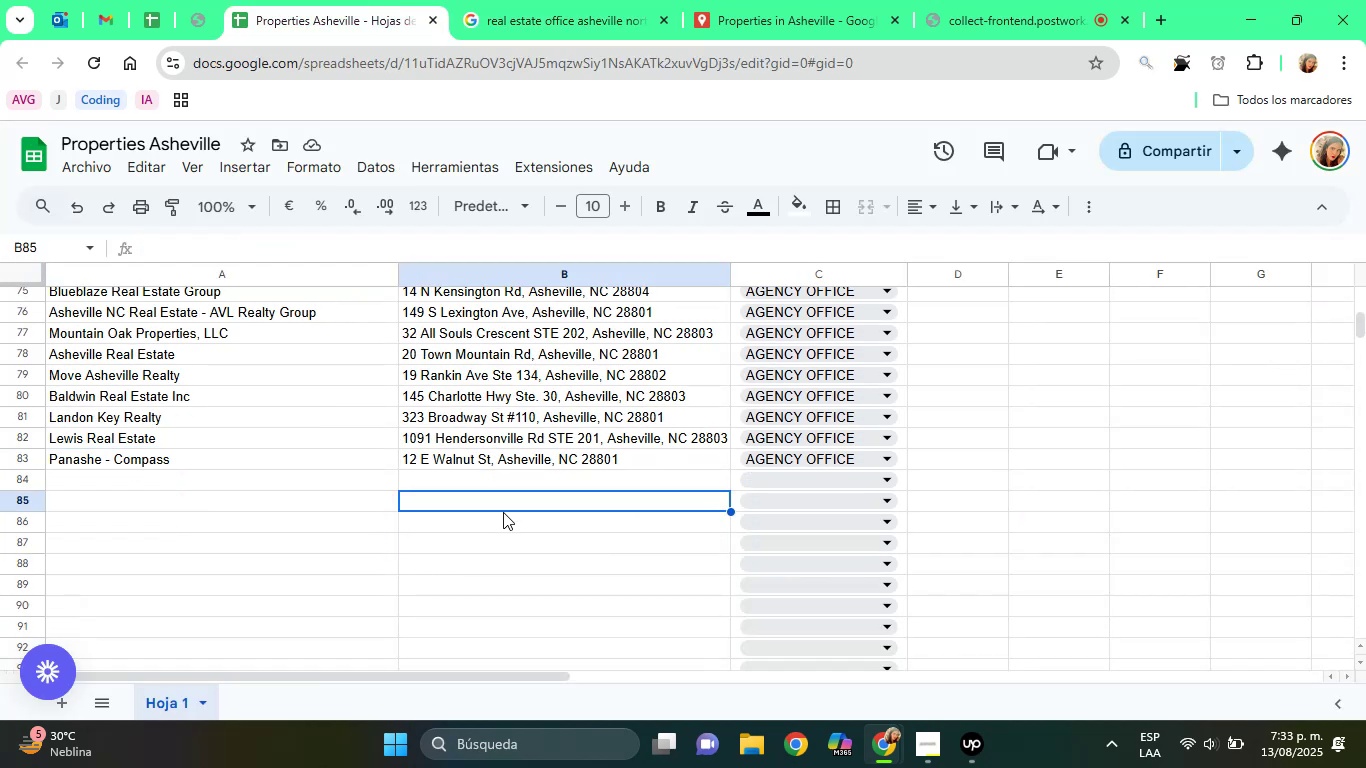 
scroll: coordinate [503, 512], scroll_direction: up, amount: 1.0
 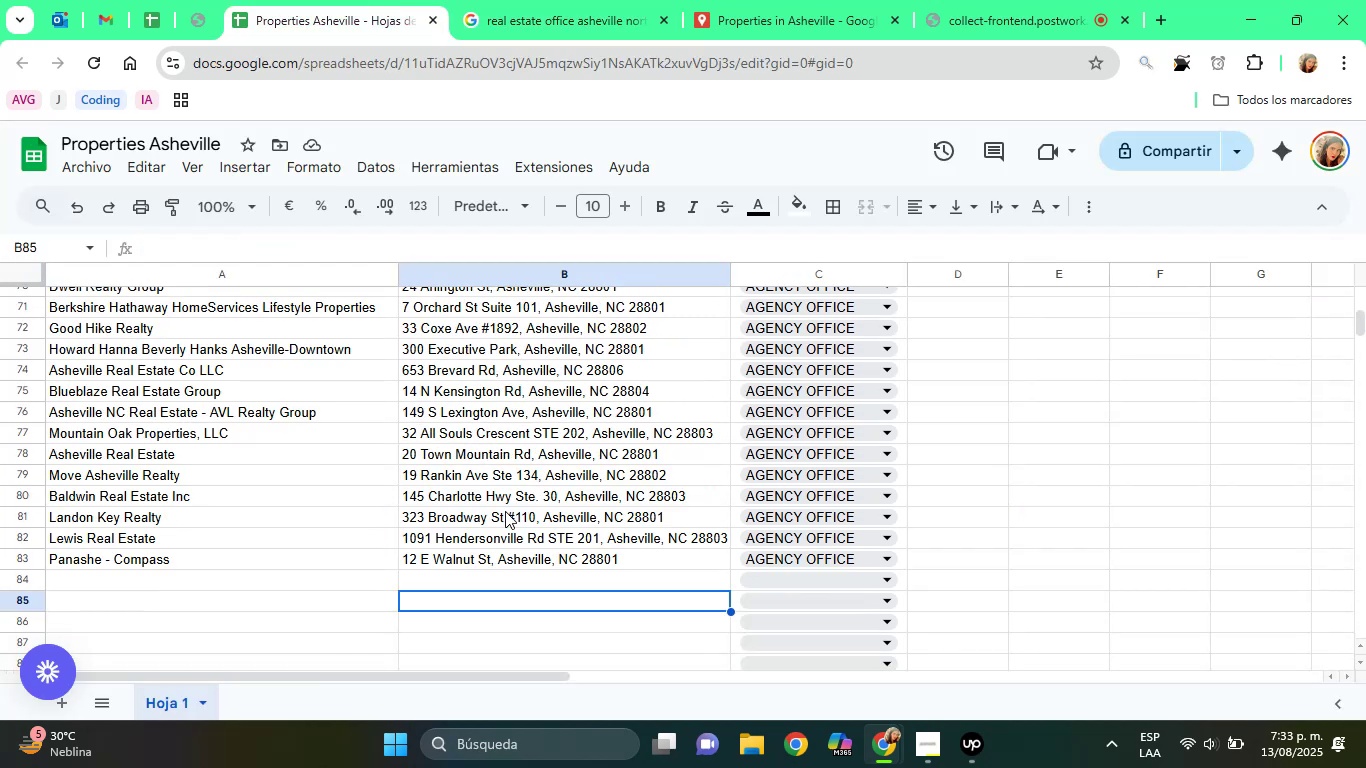 
wait(5.69)
 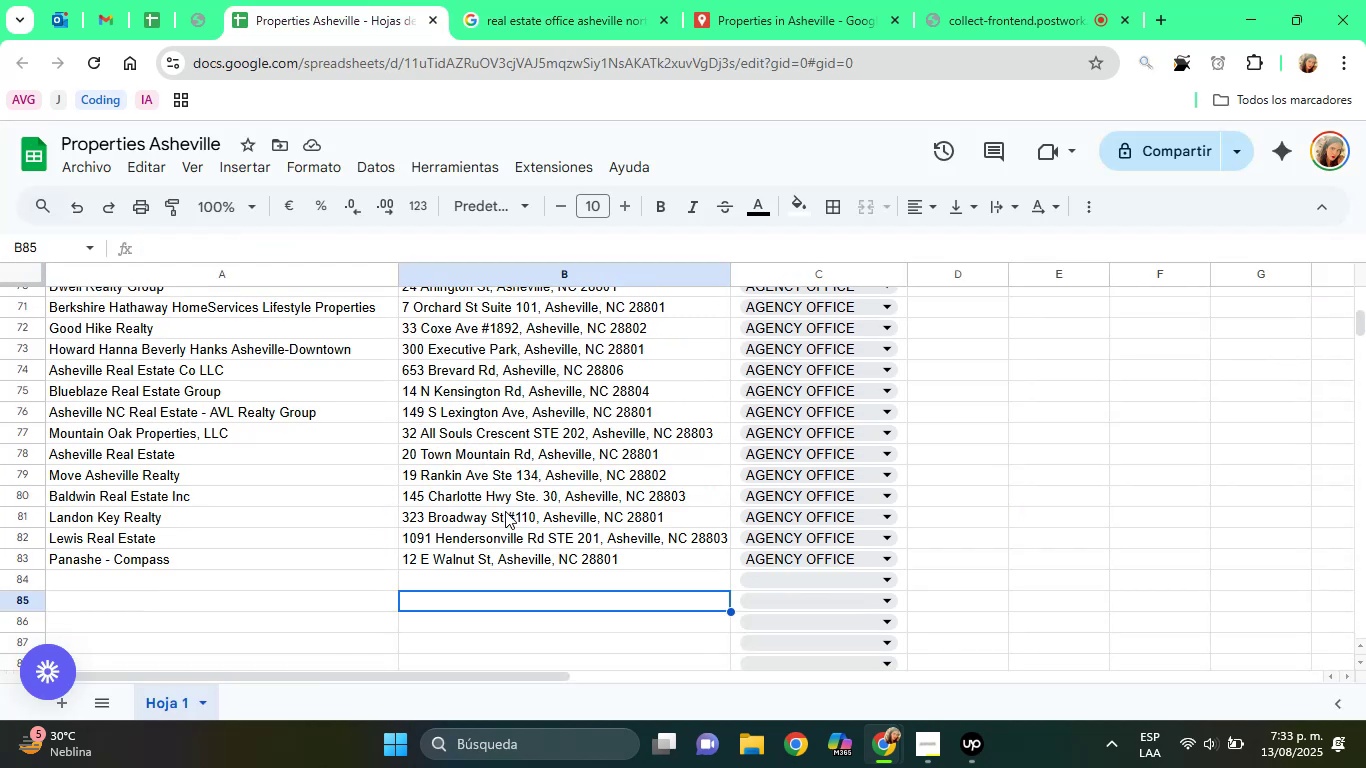 
scroll: coordinate [528, 446], scroll_direction: up, amount: 6.0
 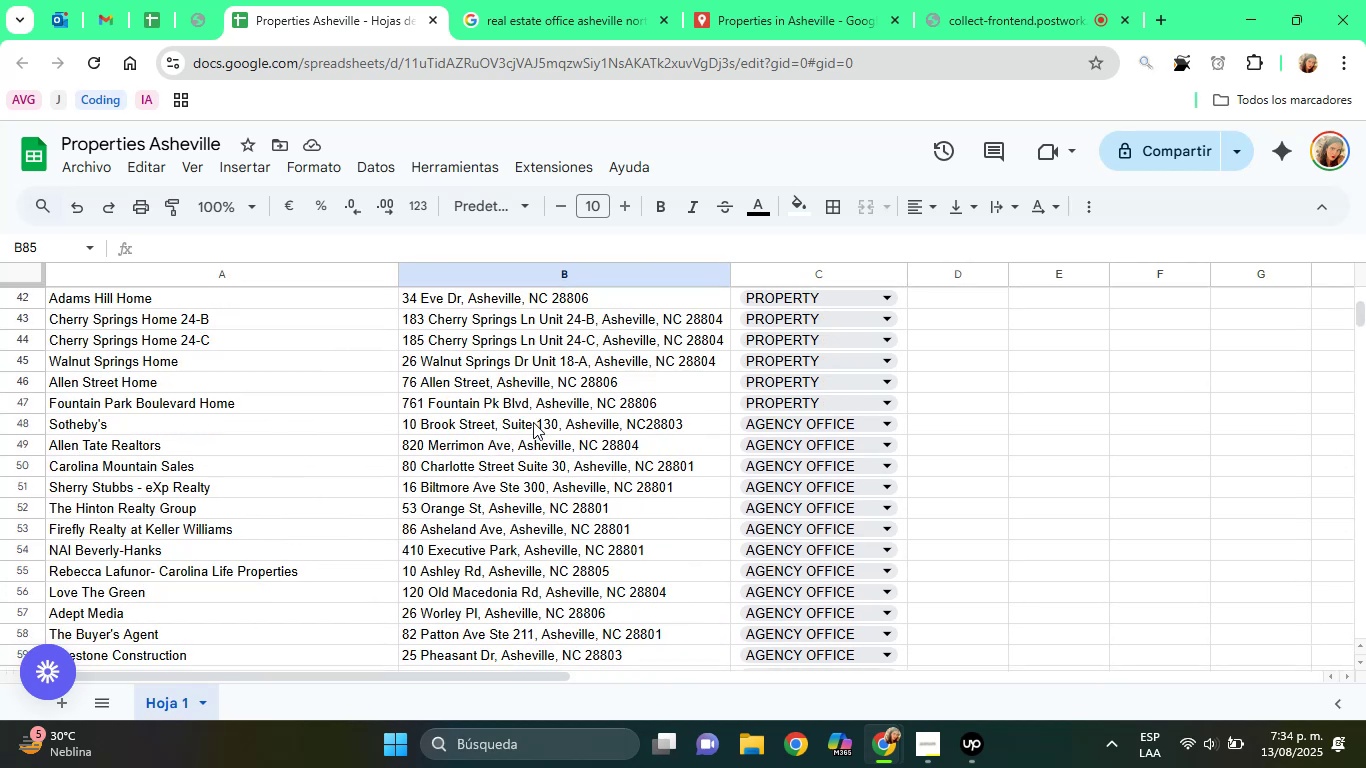 
left_click([531, 420])
 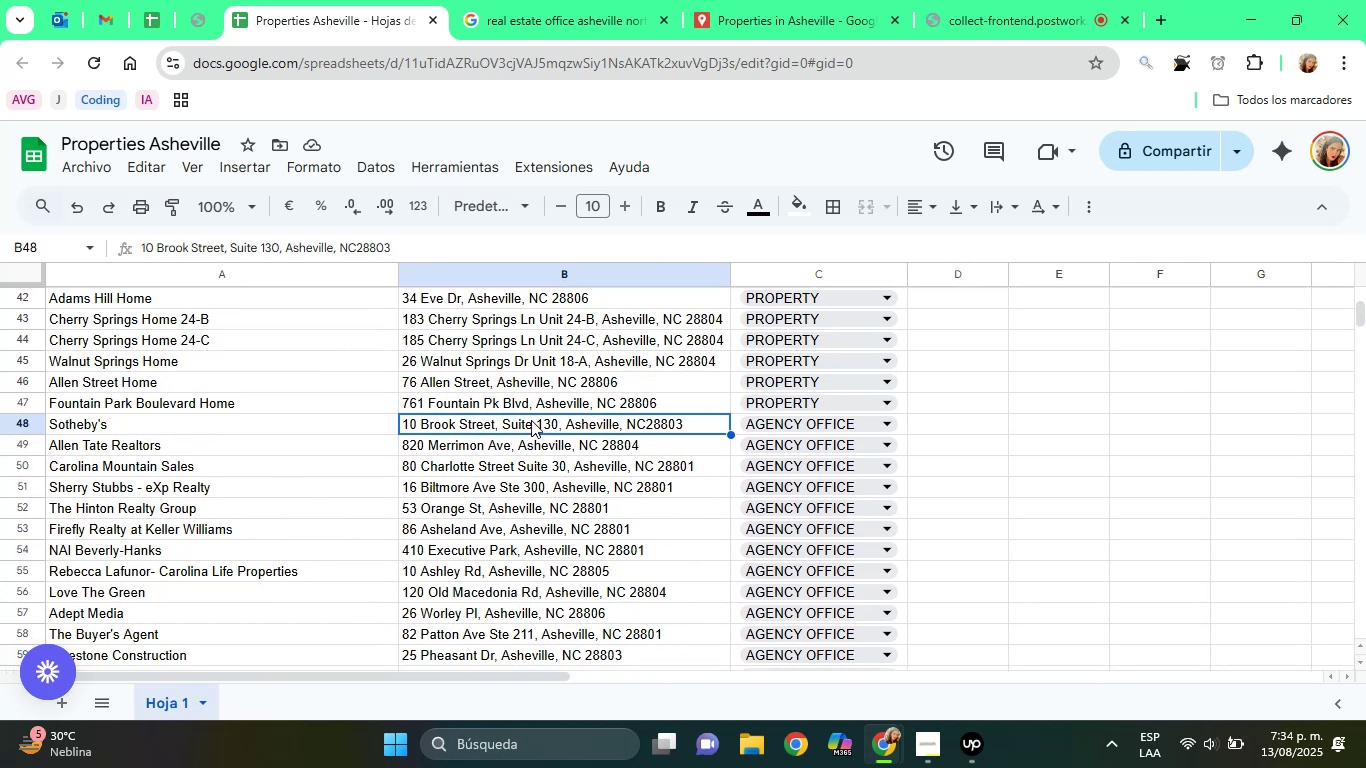 
wait(8.69)
 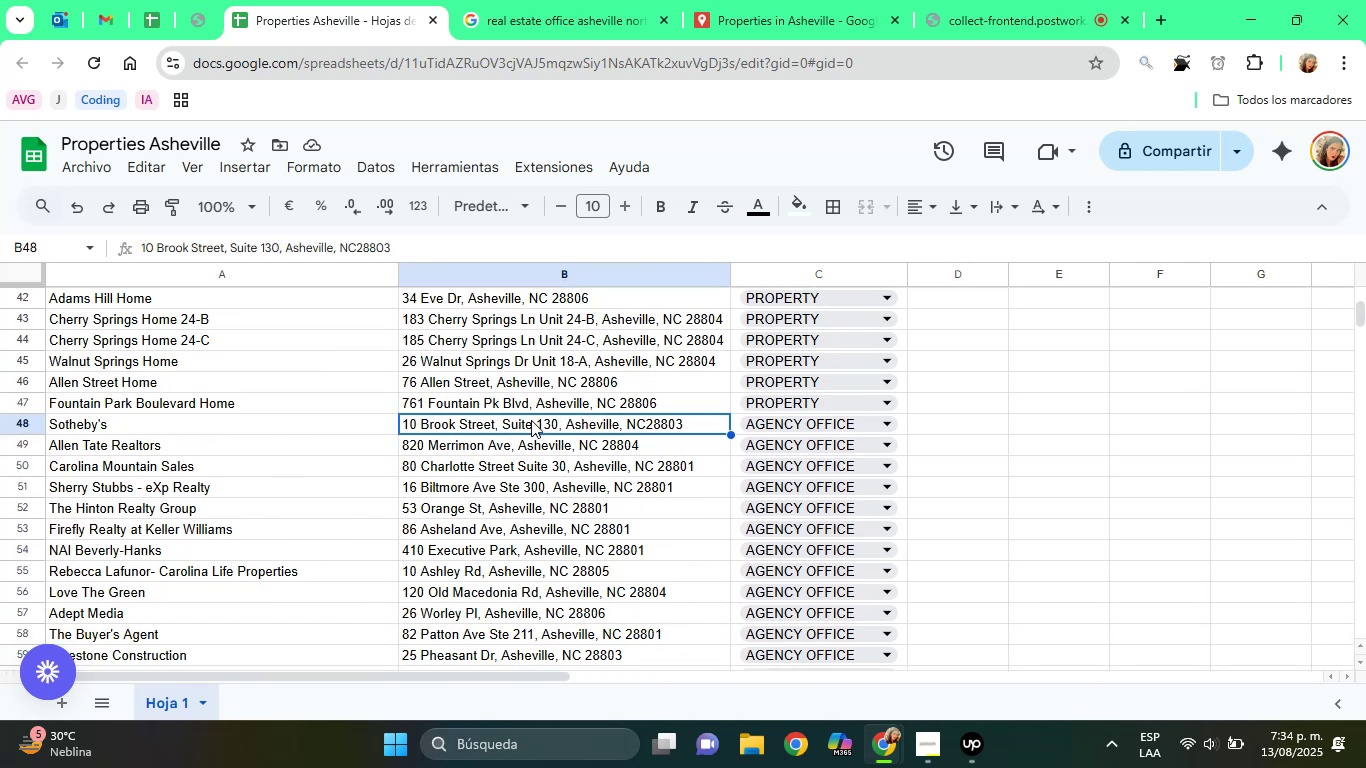 
key(ArrowDown)
 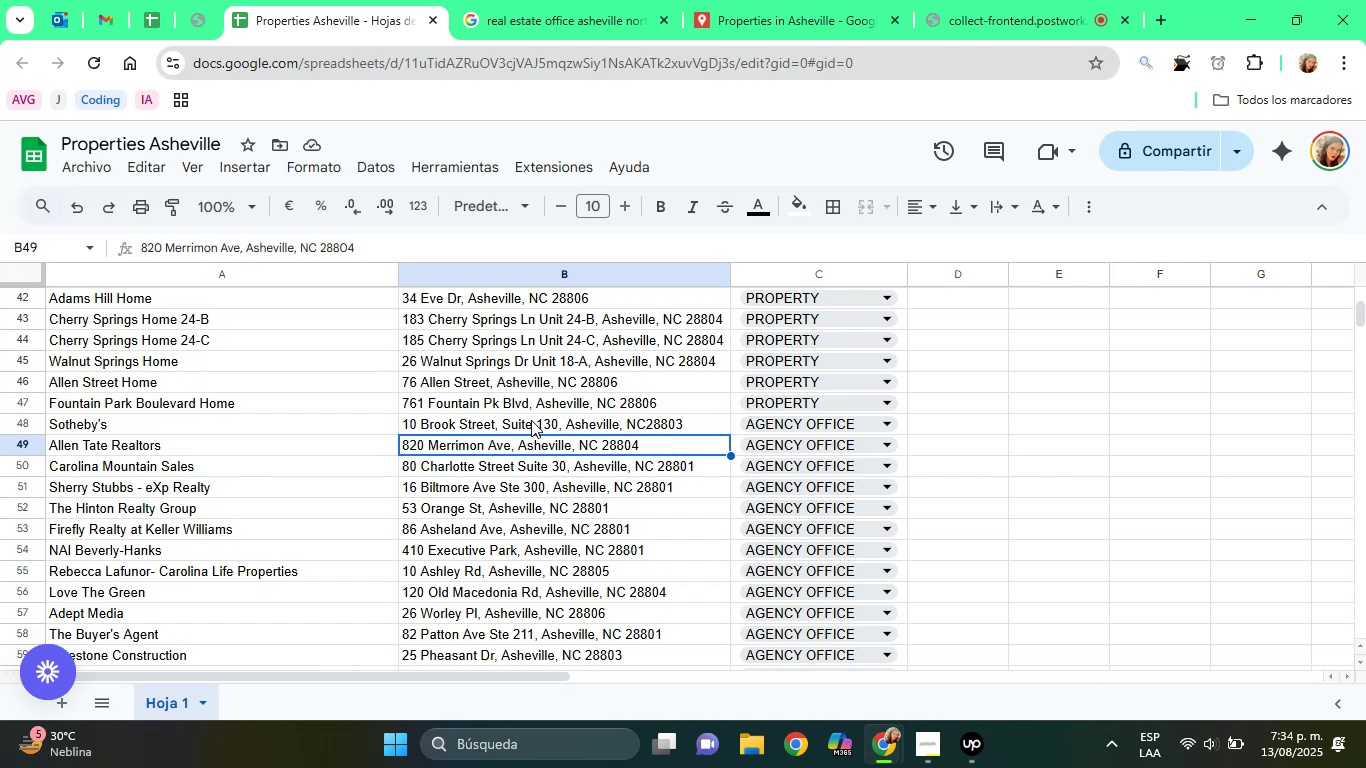 
key(ArrowDown)
 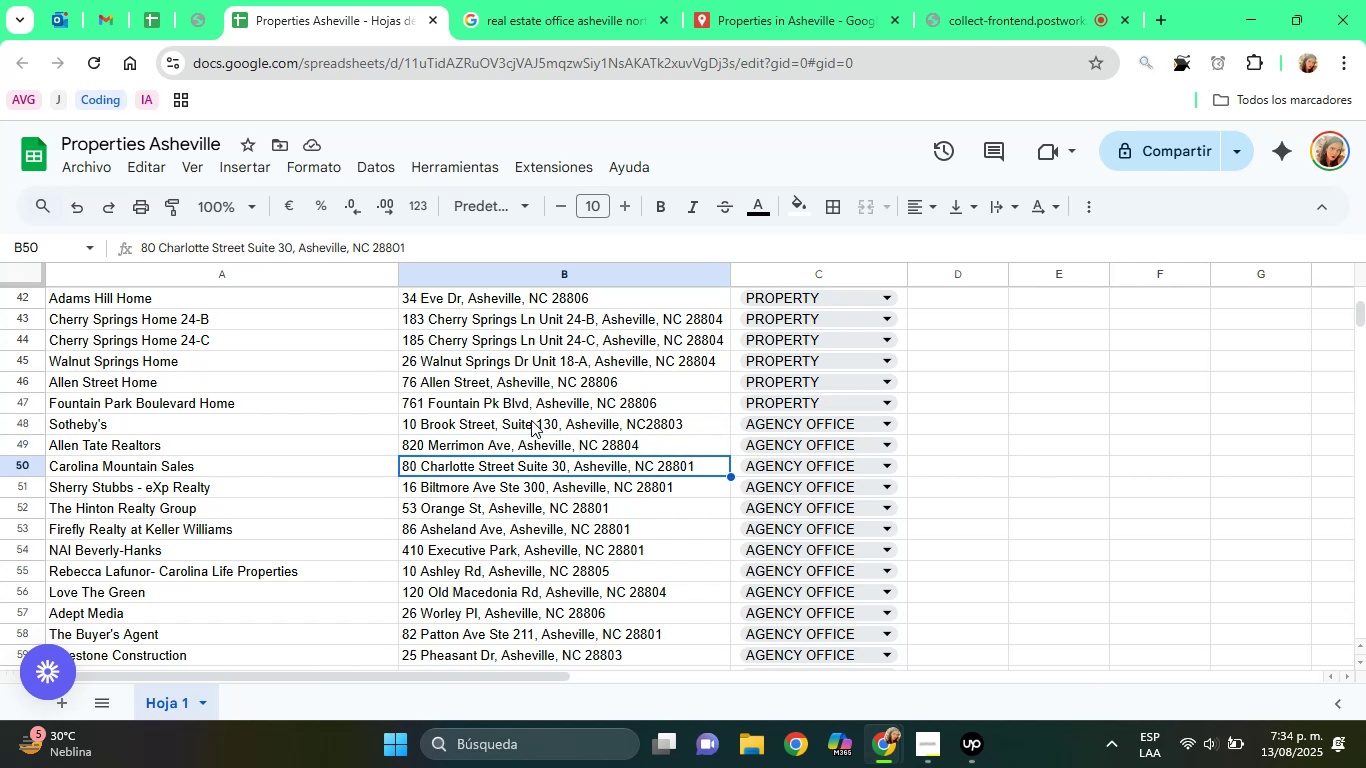 
key(ArrowDown)
 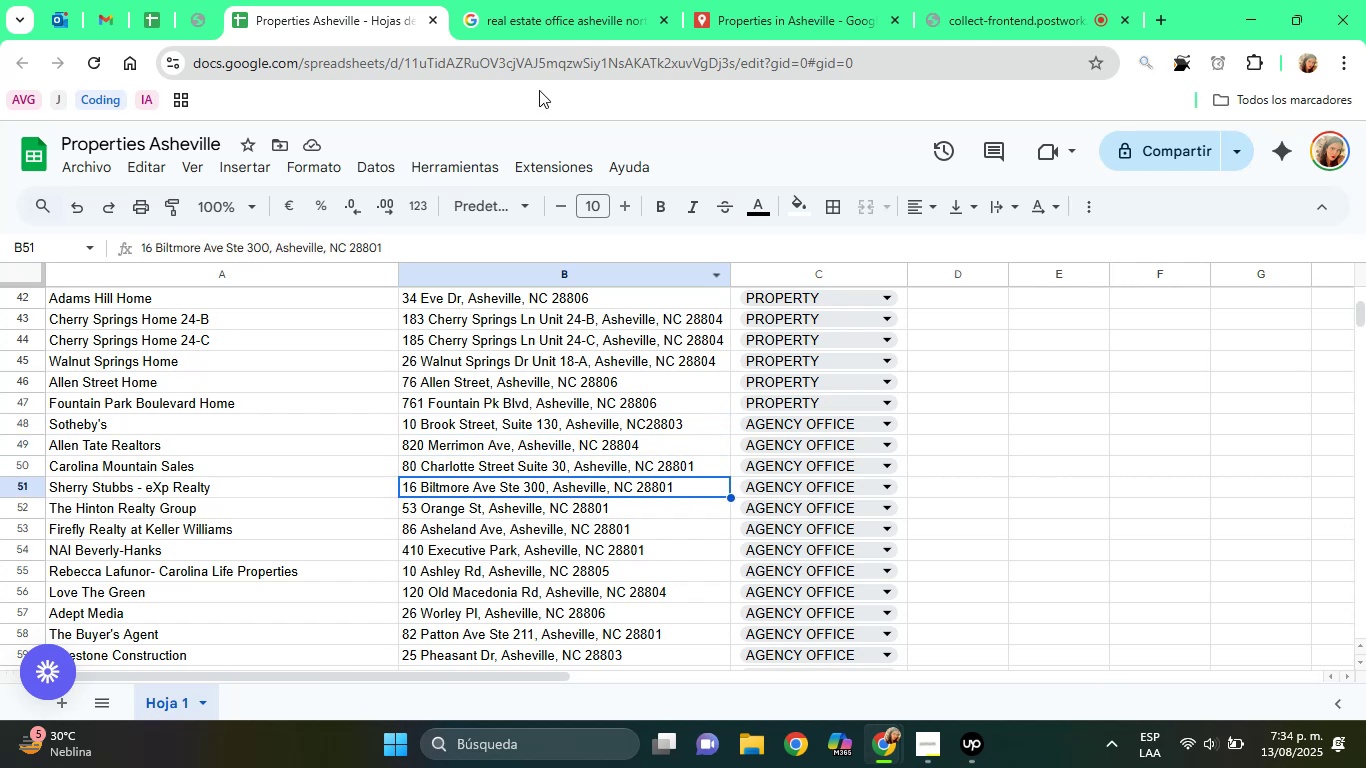 
left_click([524, 20])
 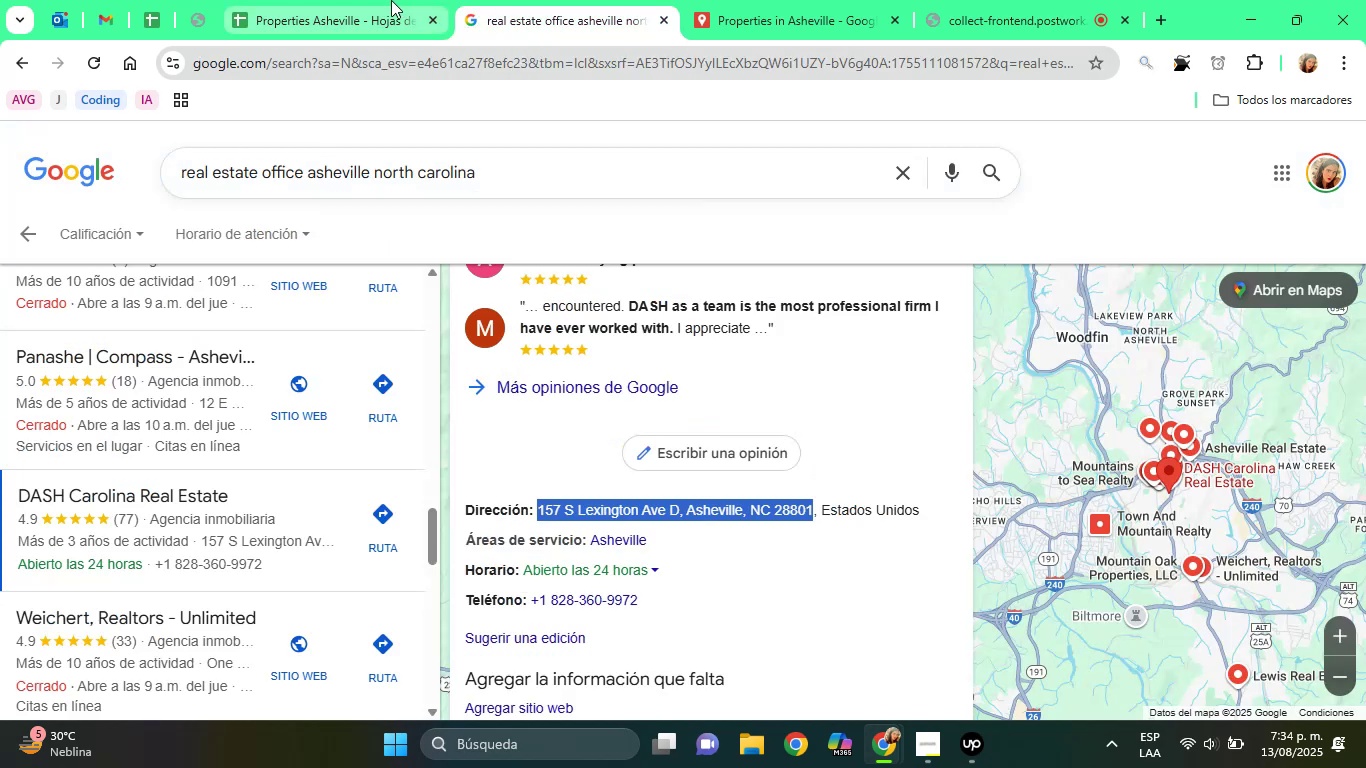 
left_click([385, 0])
 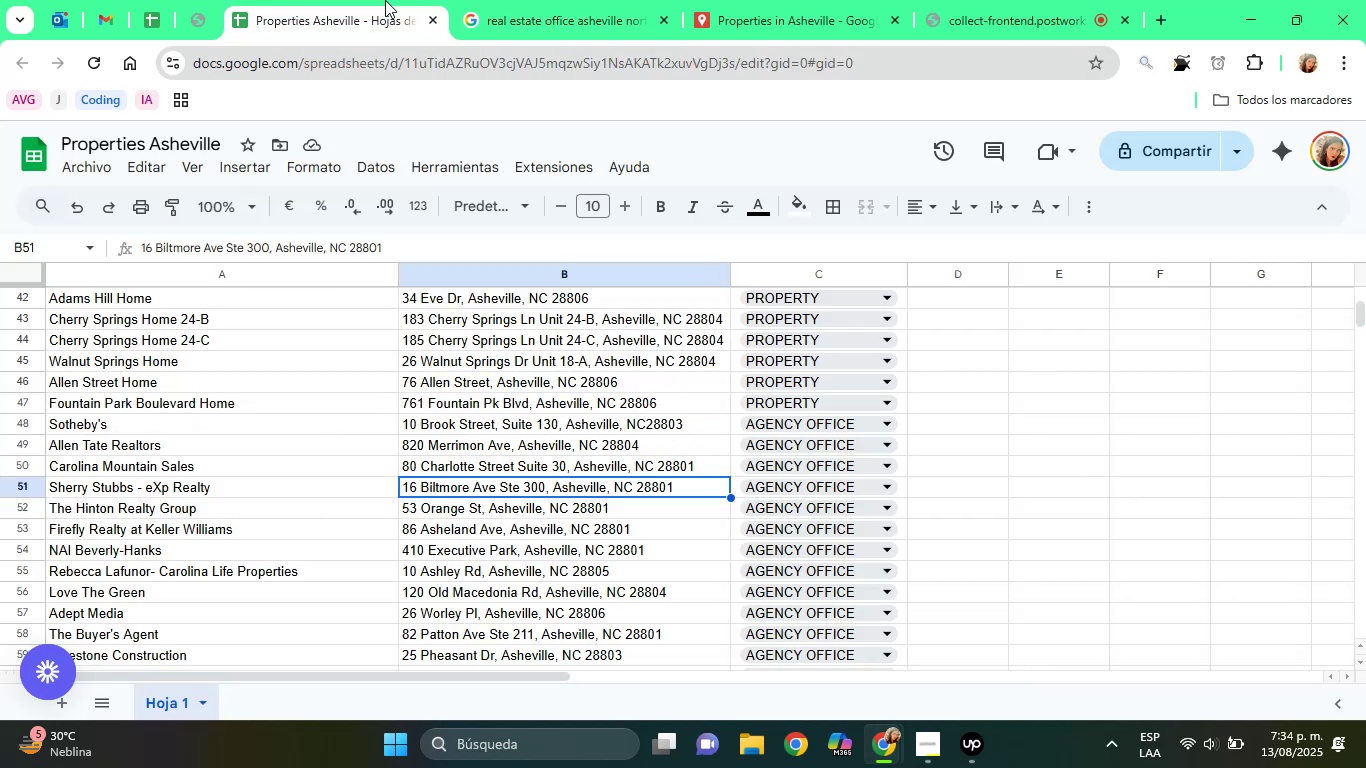 
key(ArrowUp)
 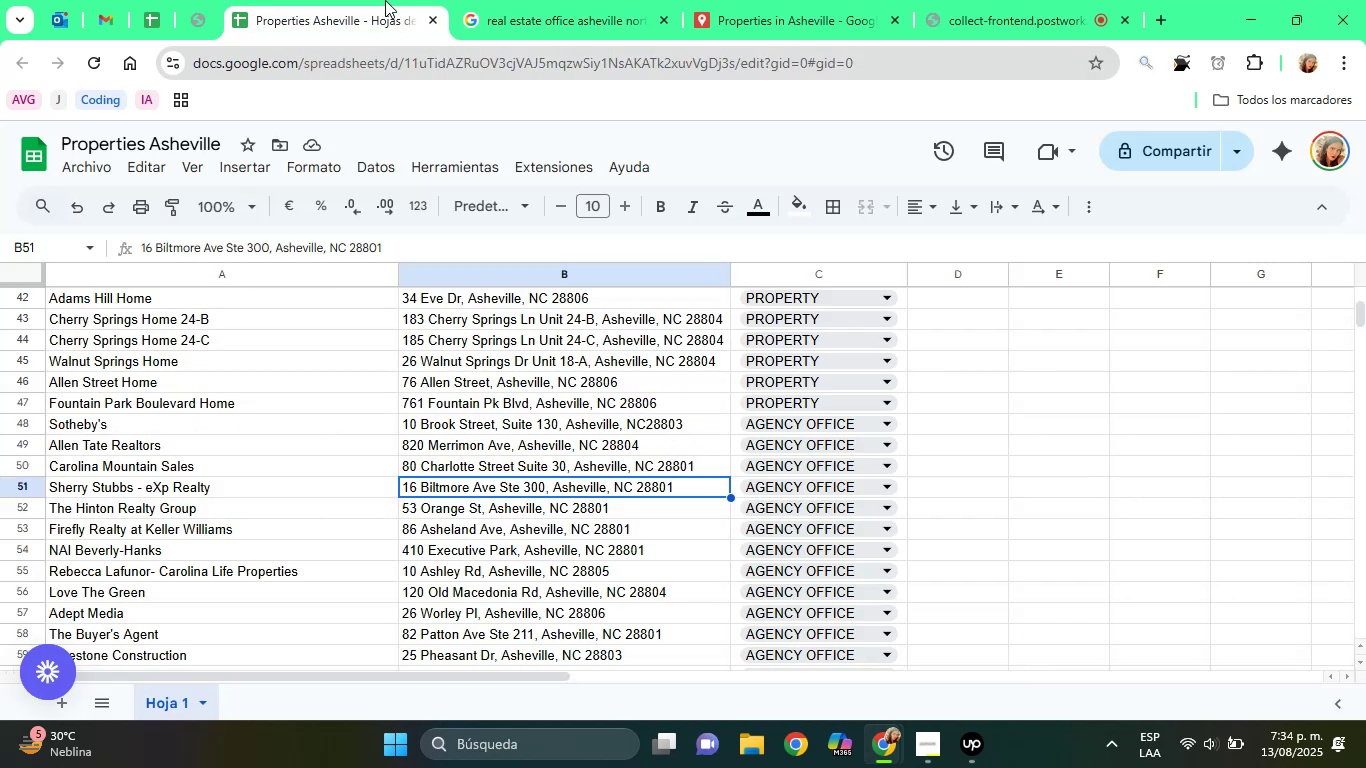 
key(ArrowDown)
 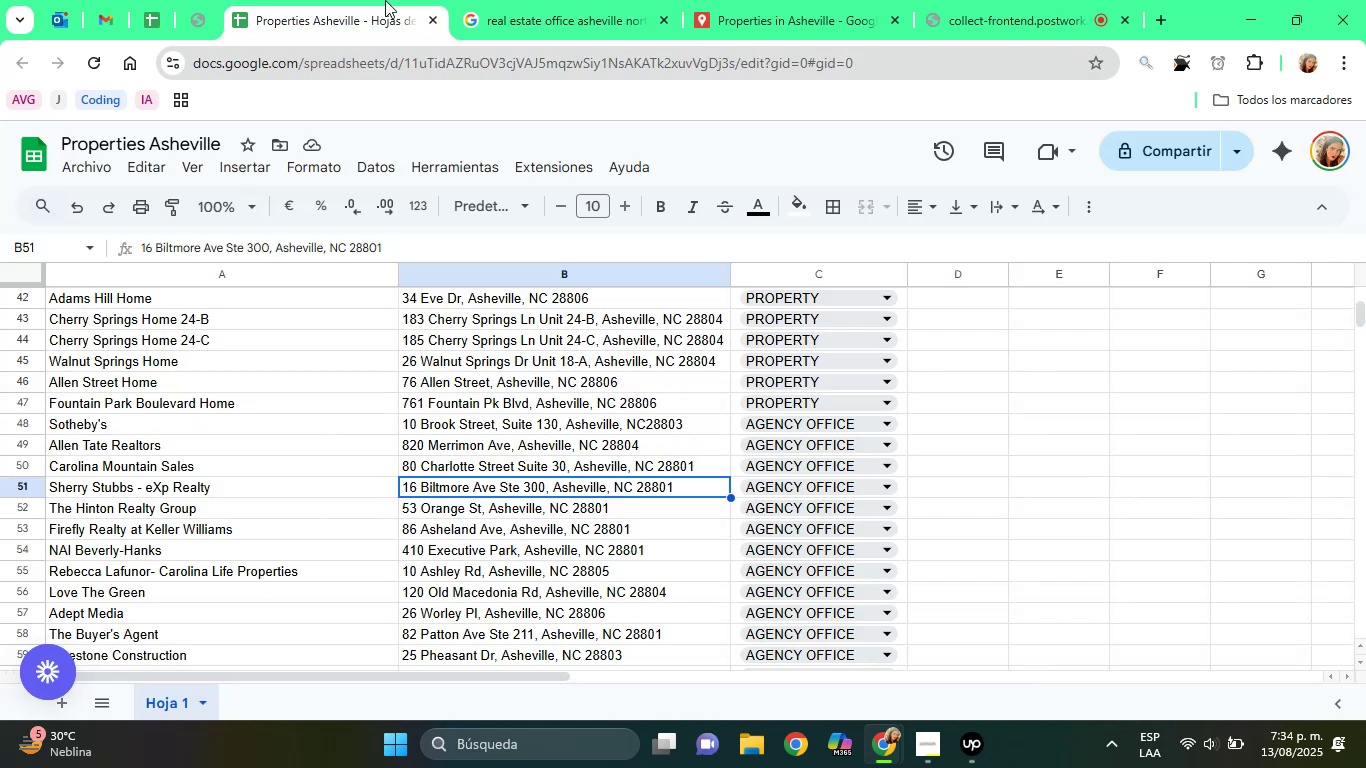 
key(ArrowDown)
 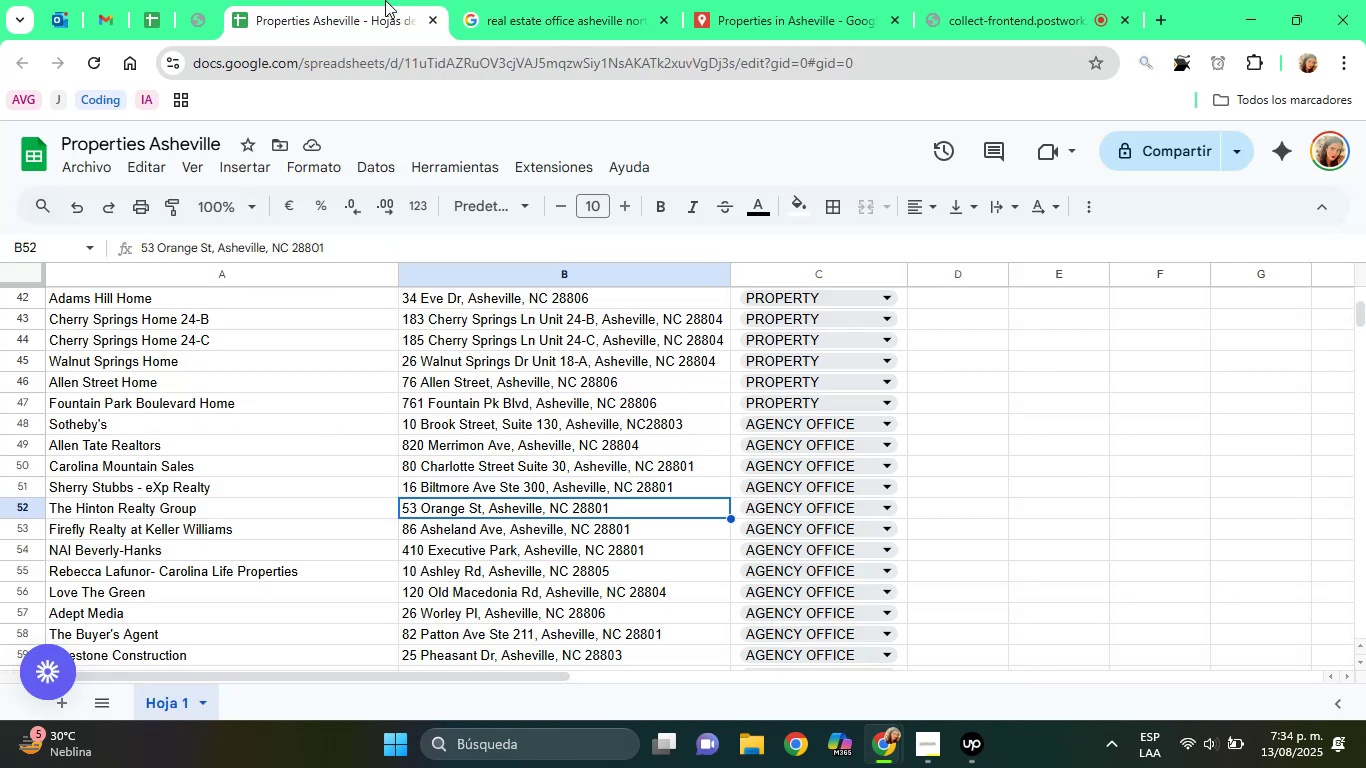 
hold_key(key=ArrowDown, duration=0.55)
 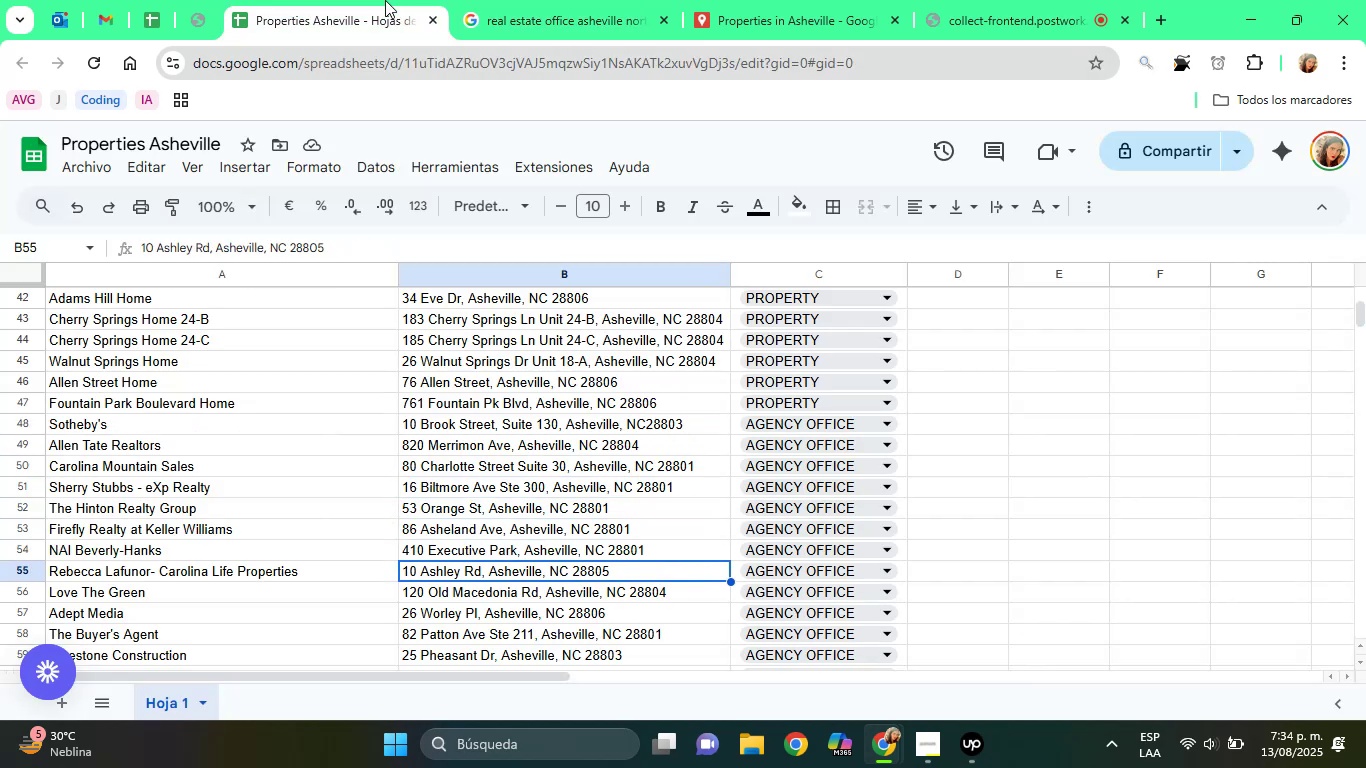 
key(ArrowDown)
 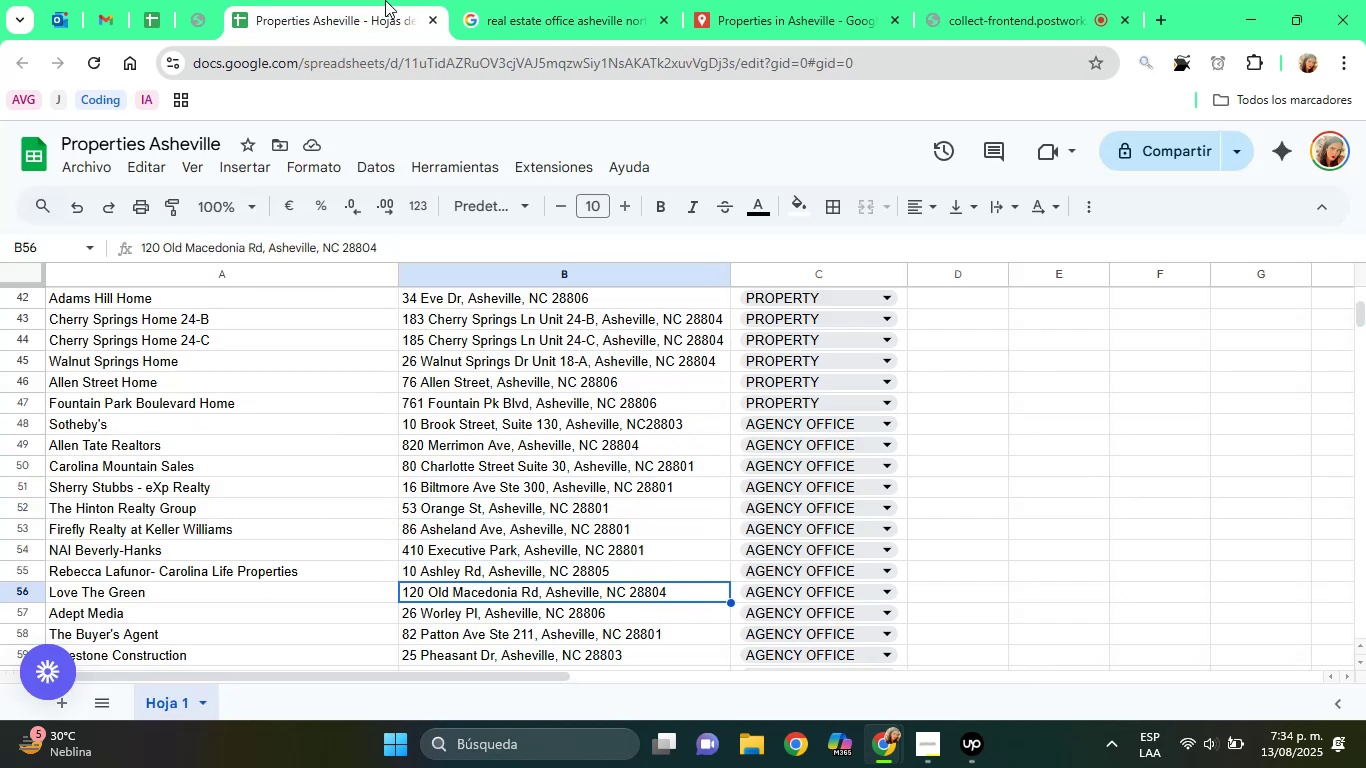 
key(ArrowDown)
 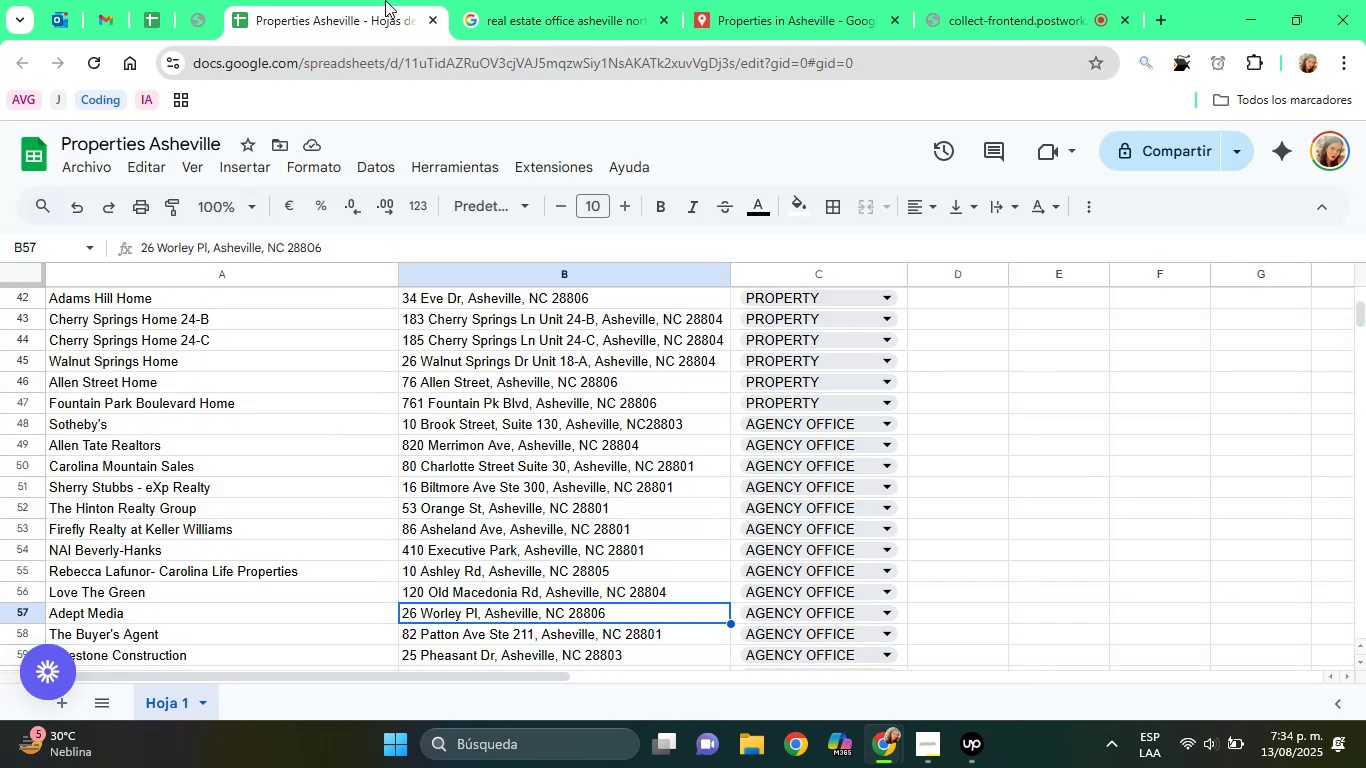 
key(ArrowDown)
 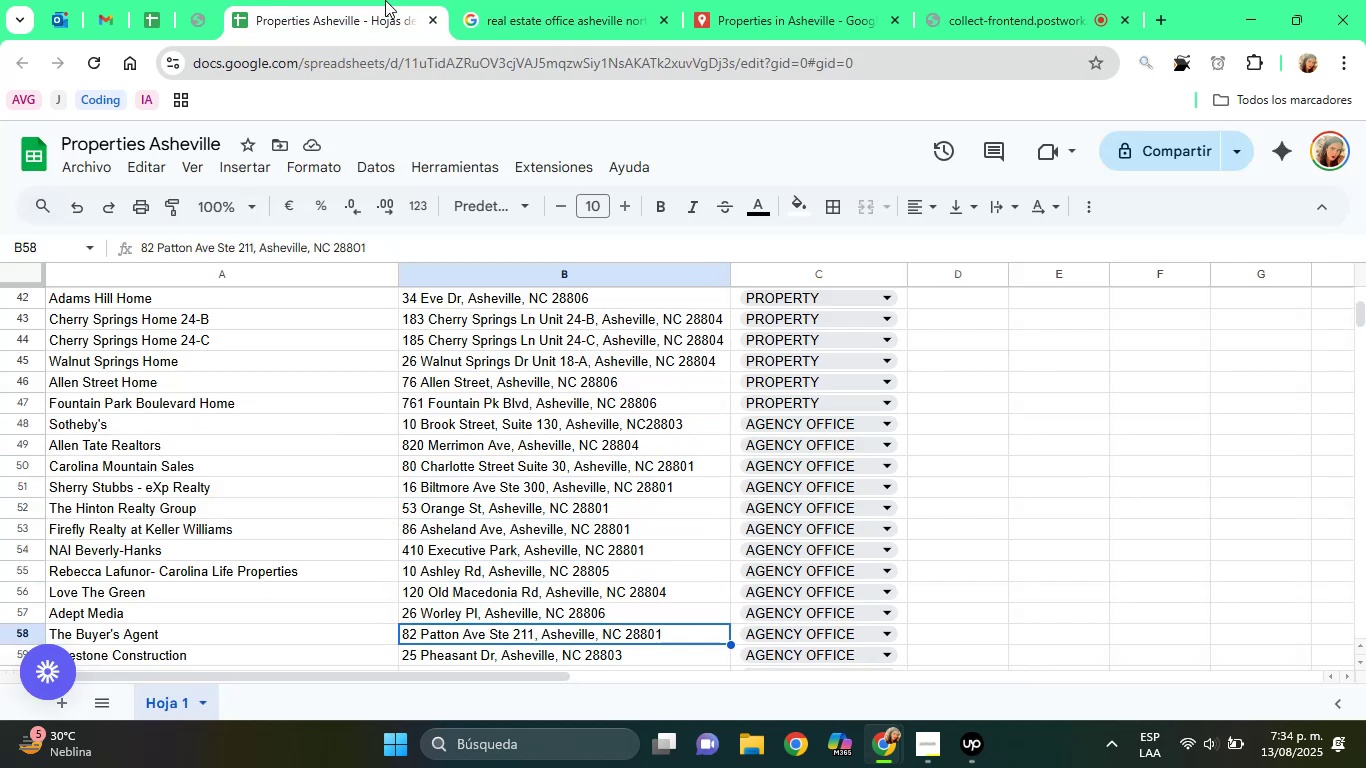 
key(ArrowDown)
 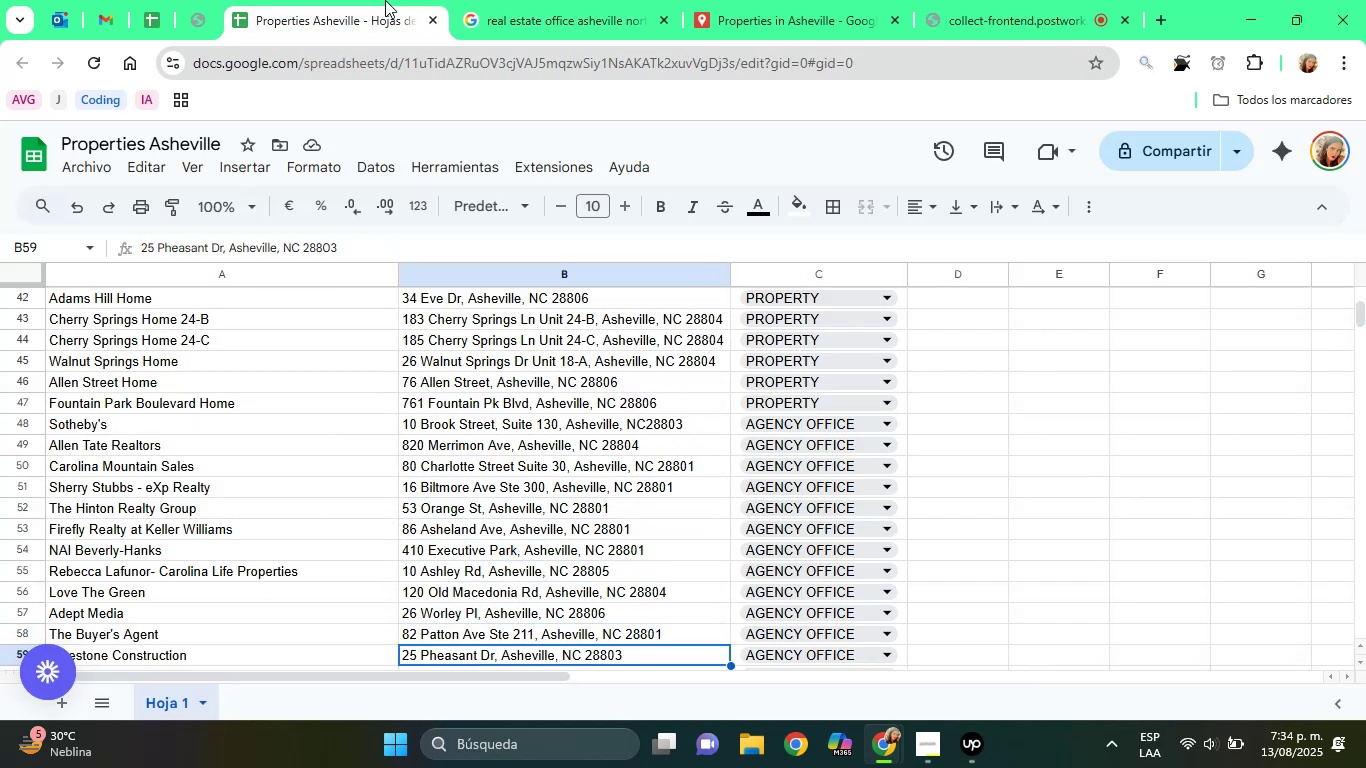 
key(ArrowDown)
 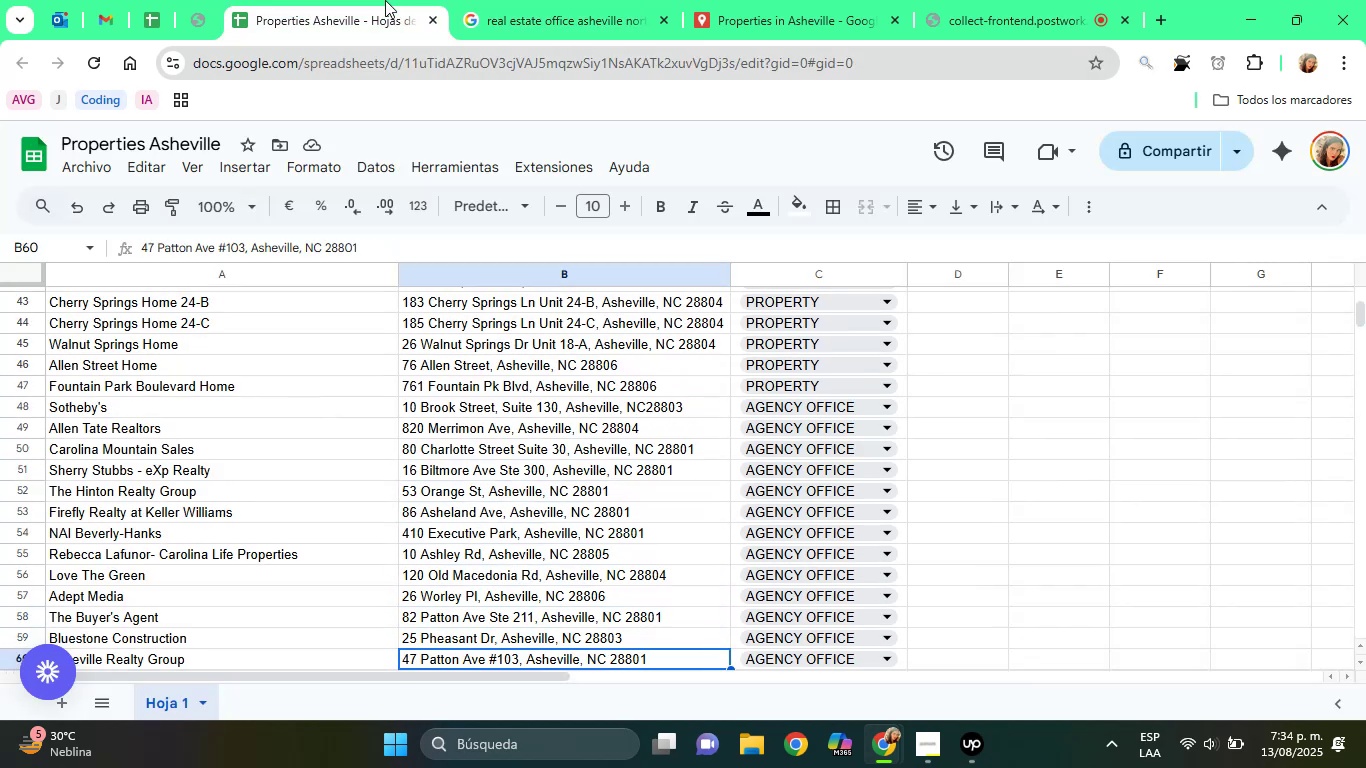 
key(ArrowDown)
 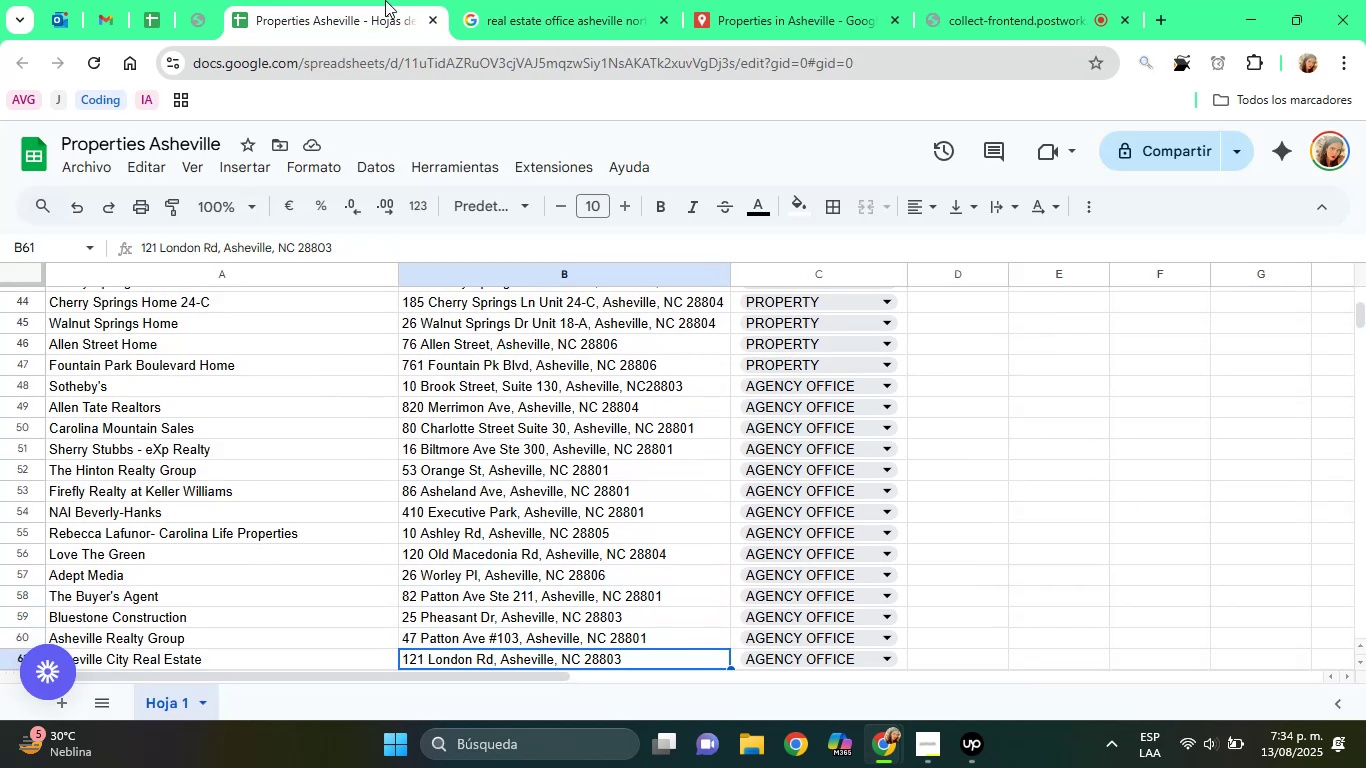 
key(ArrowDown)
 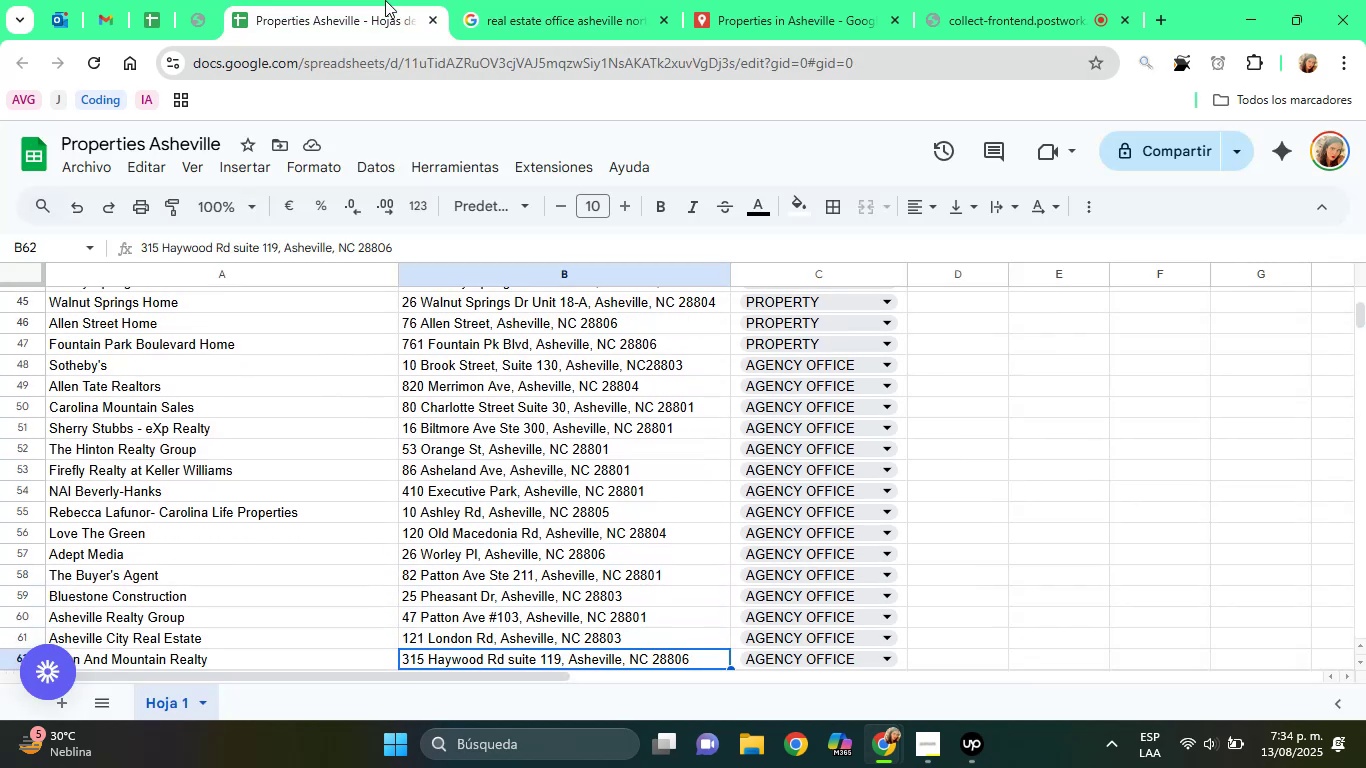 
key(ArrowDown)
 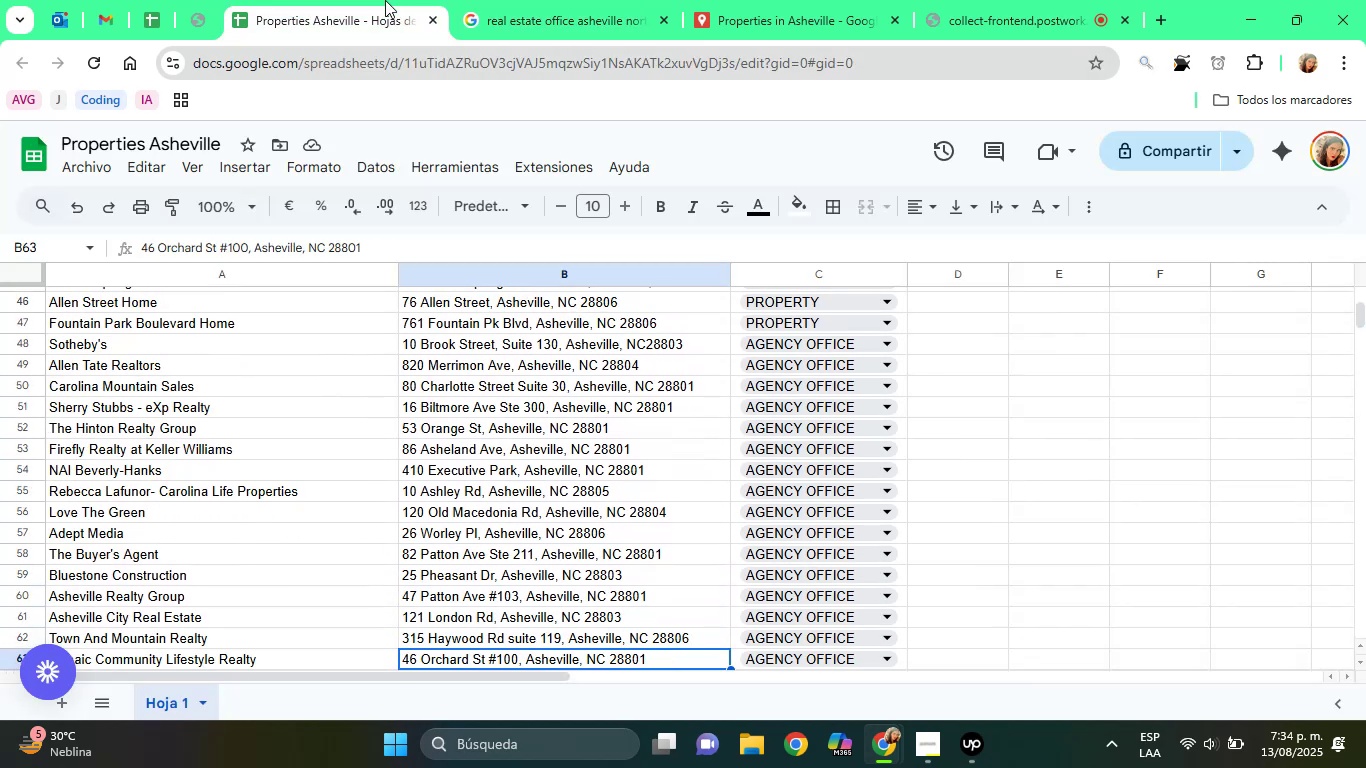 
key(ArrowDown)
 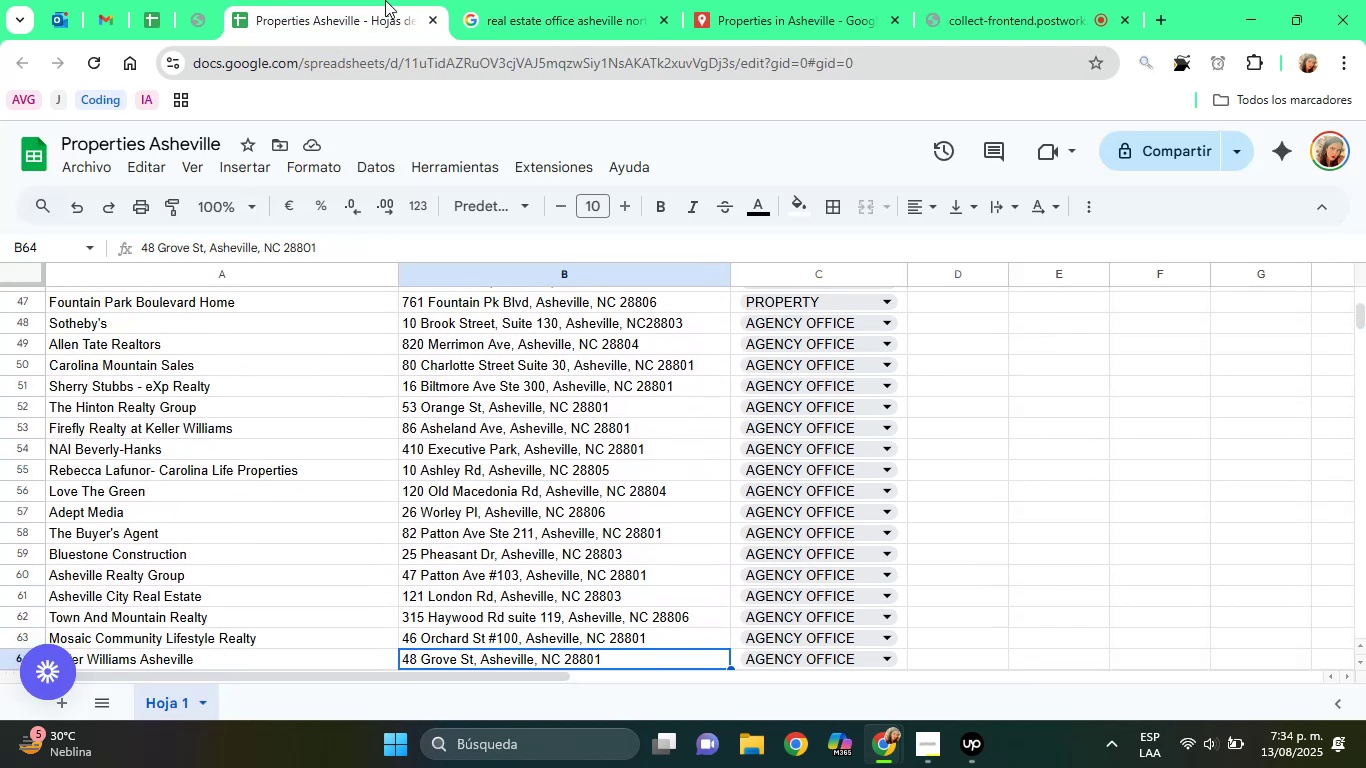 
key(ArrowDown)
 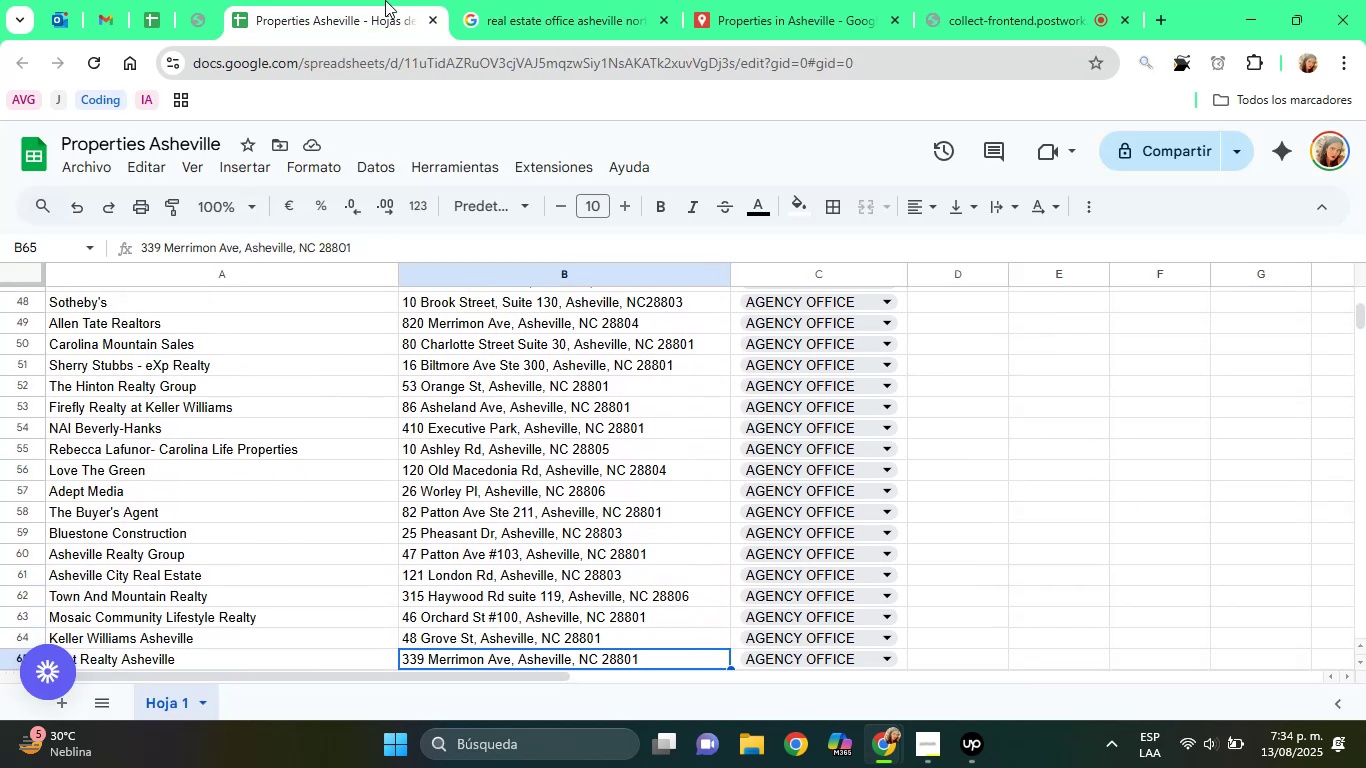 
key(ArrowDown)
 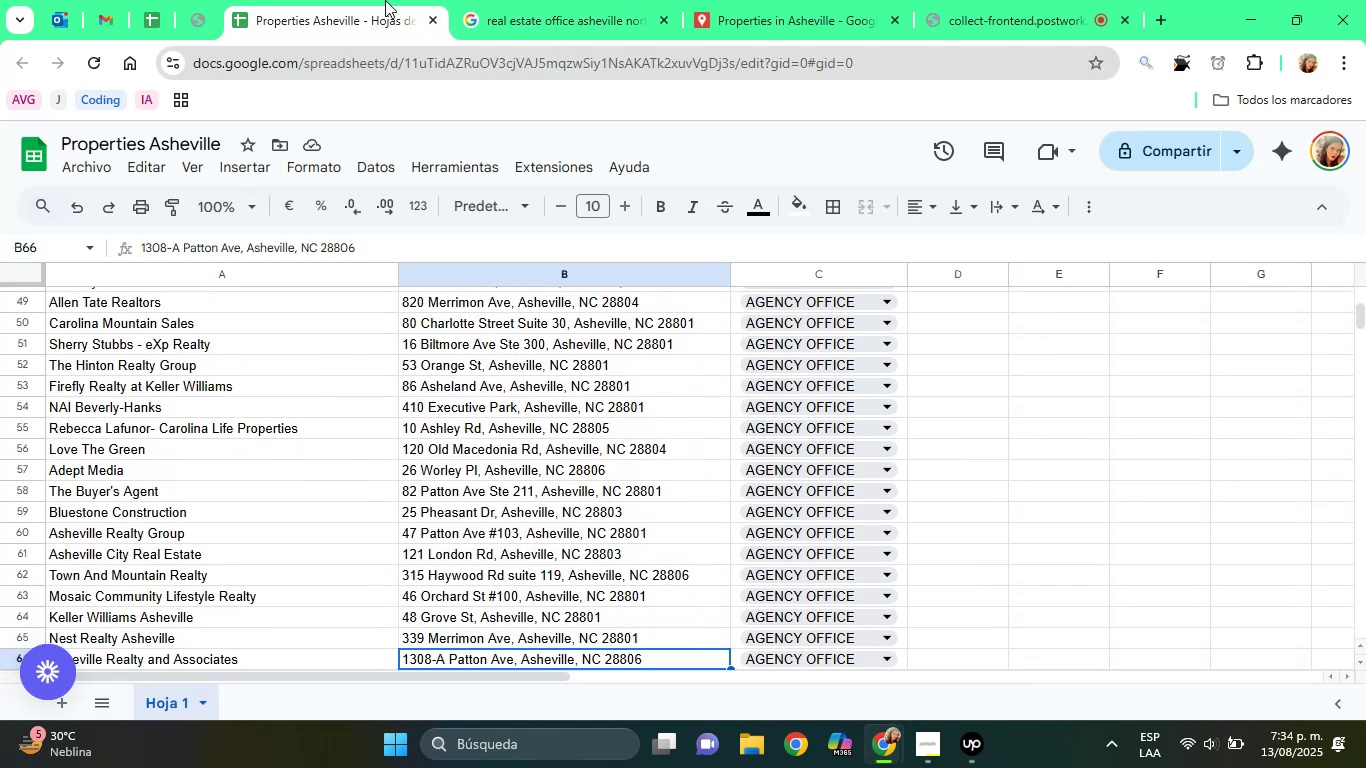 
key(ArrowDown)
 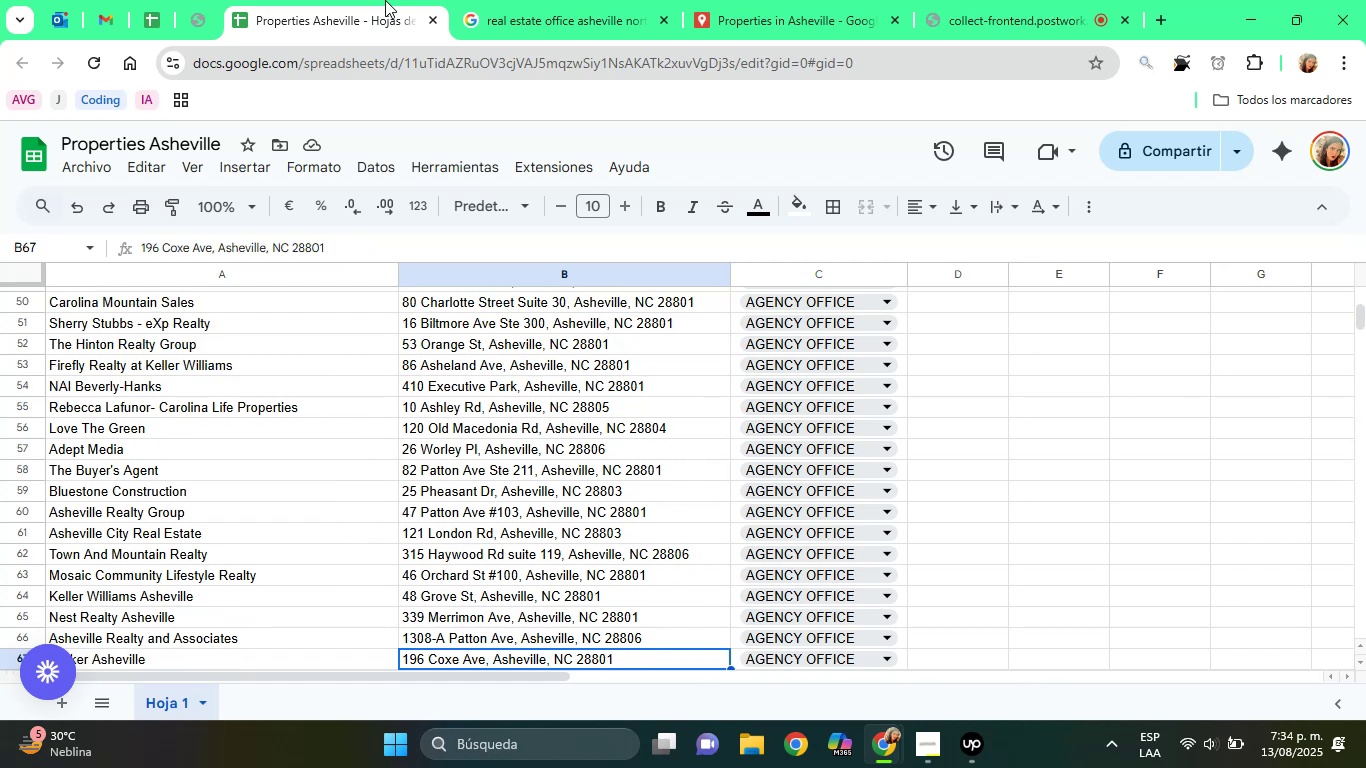 
key(ArrowDown)
 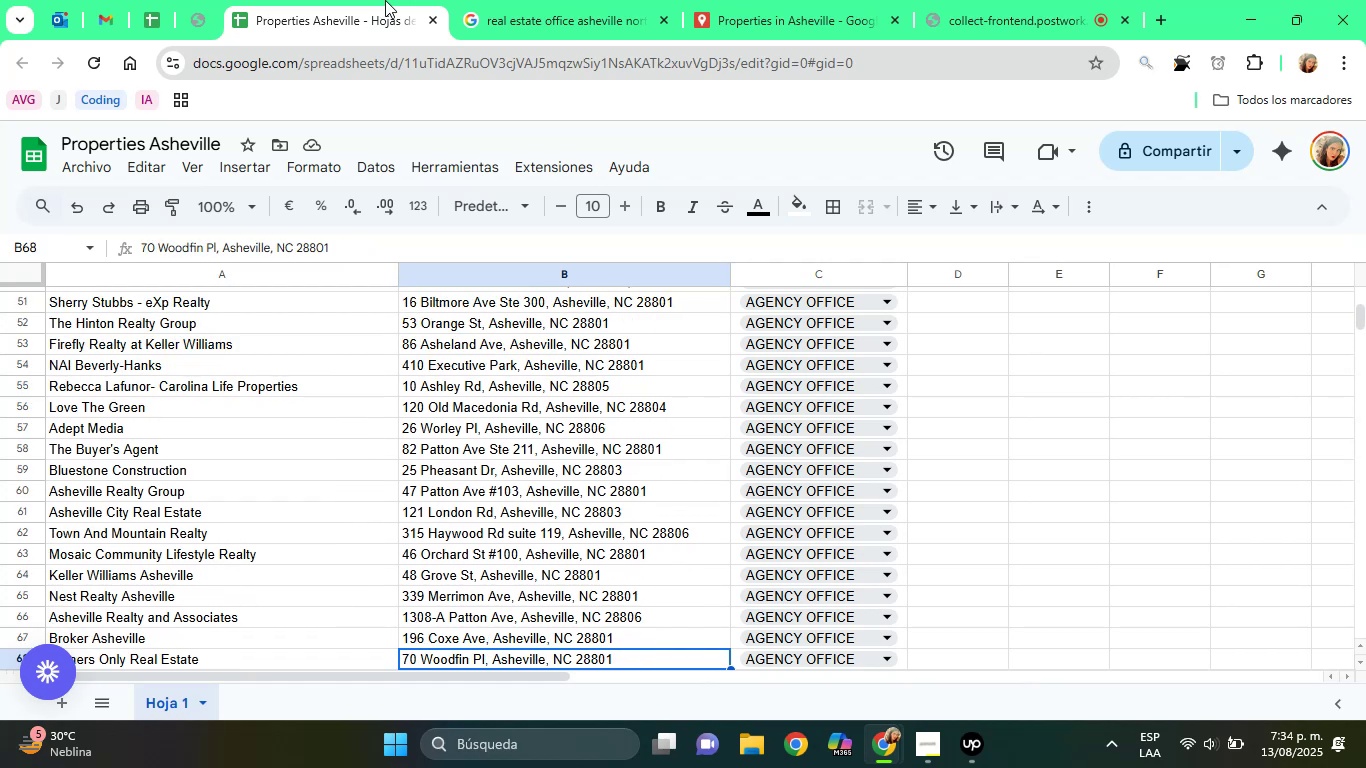 
key(ArrowDown)
 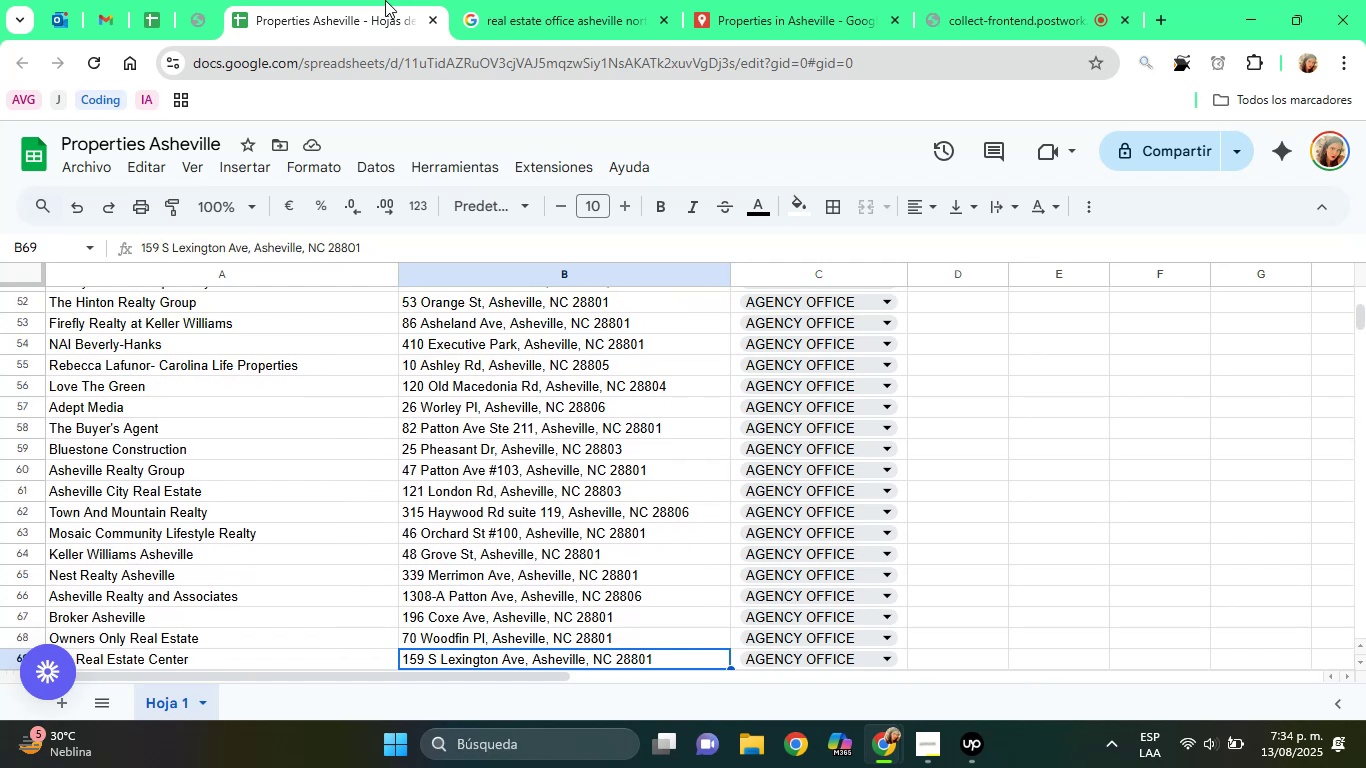 
key(ArrowDown)
 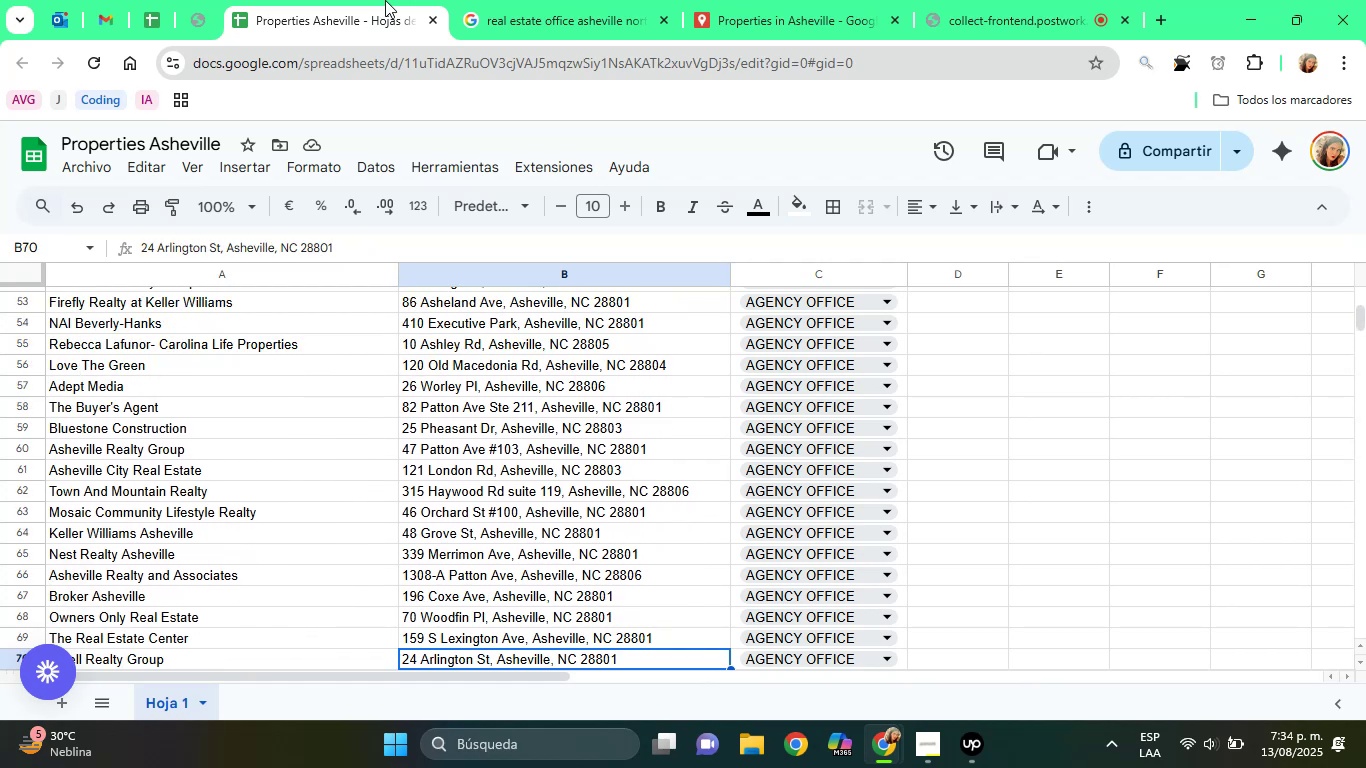 
key(ArrowDown)
 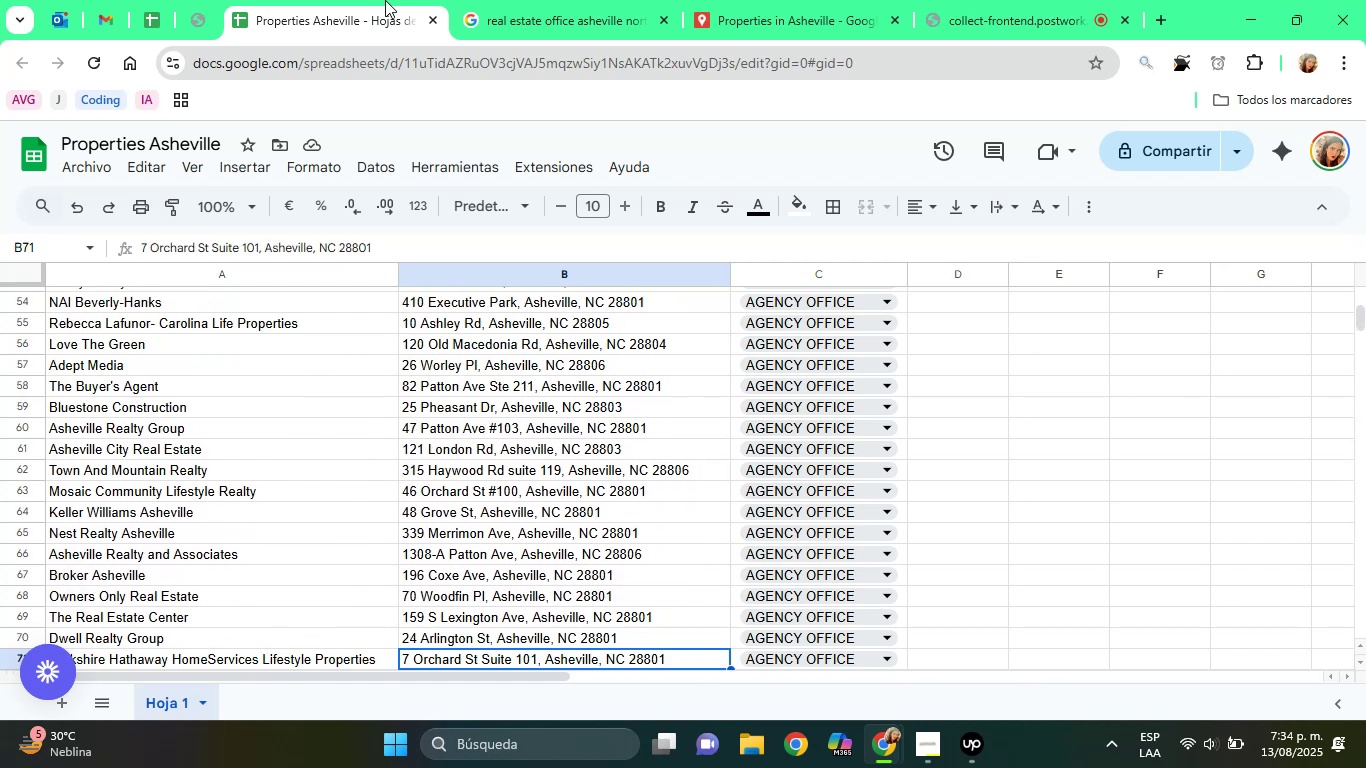 
key(ArrowDown)
 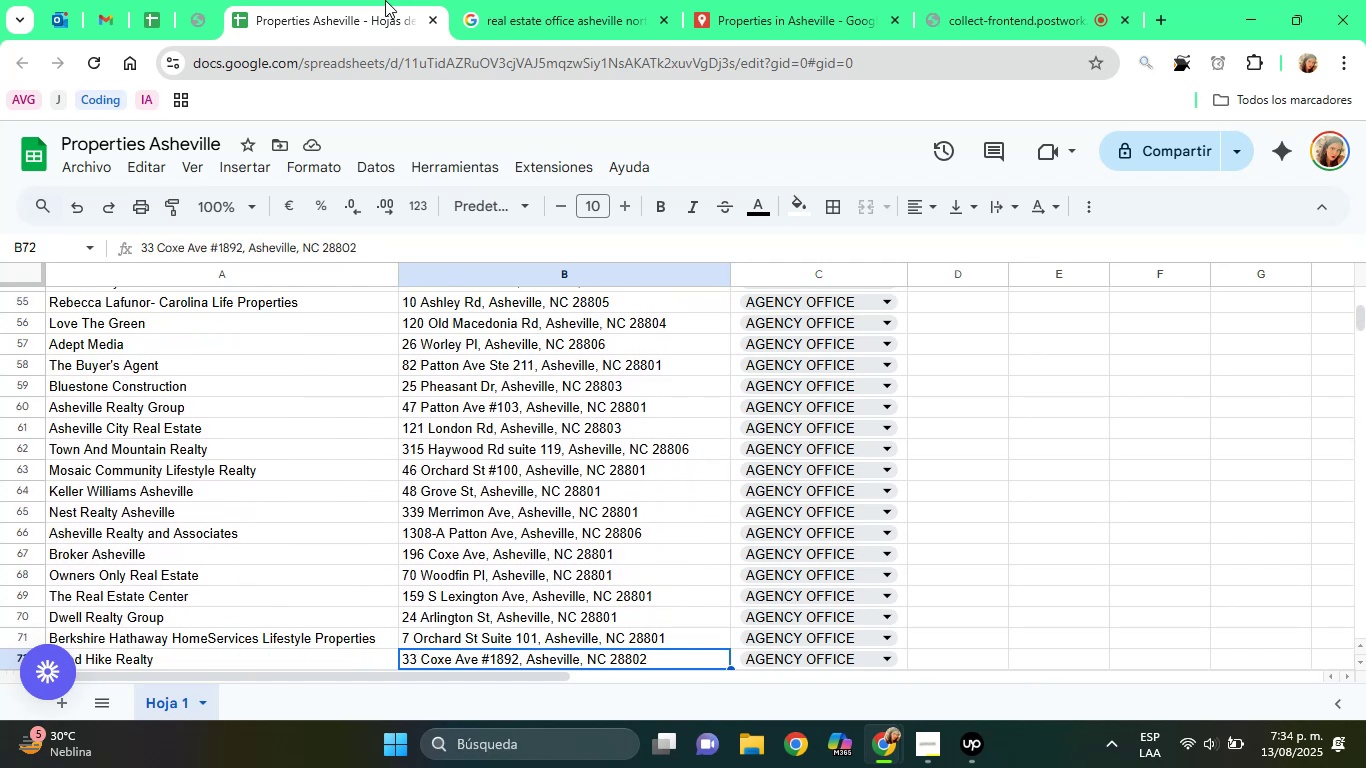 
key(ArrowDown)
 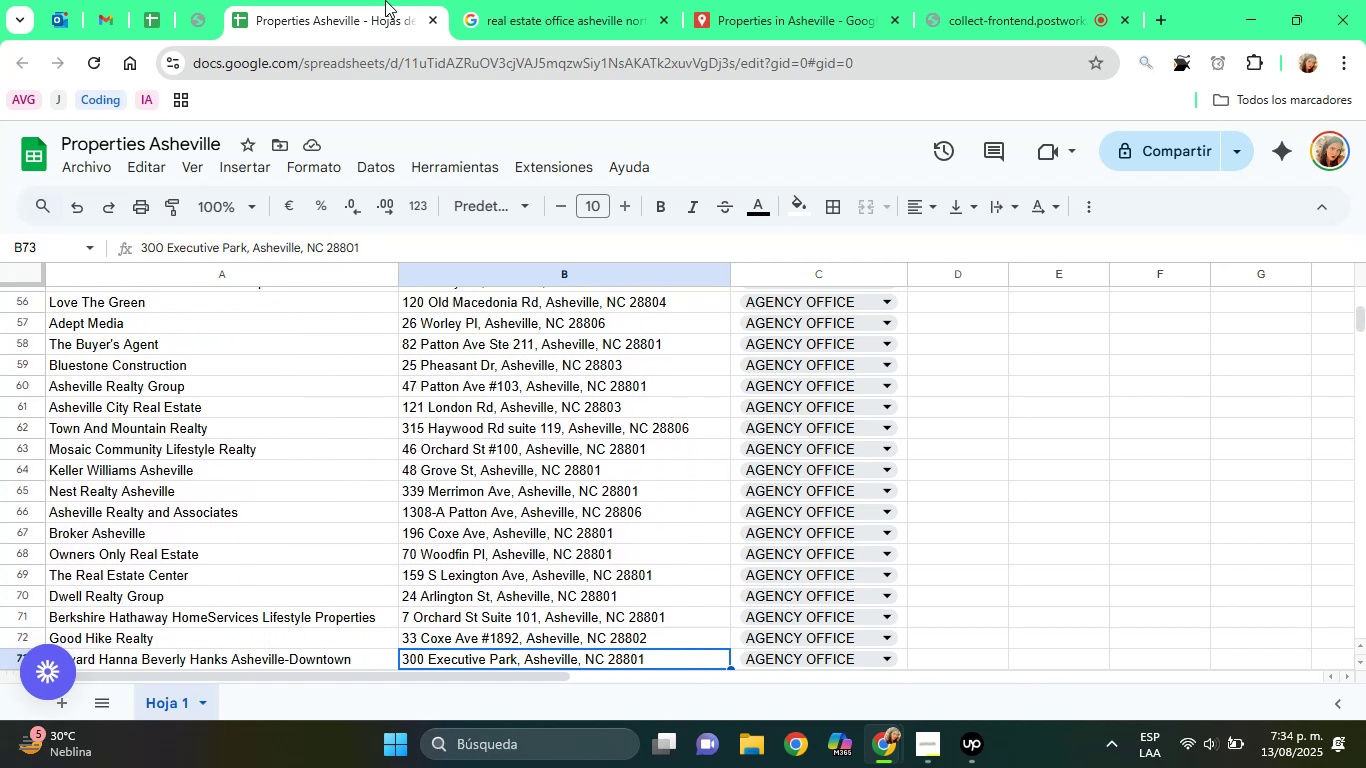 
key(ArrowDown)
 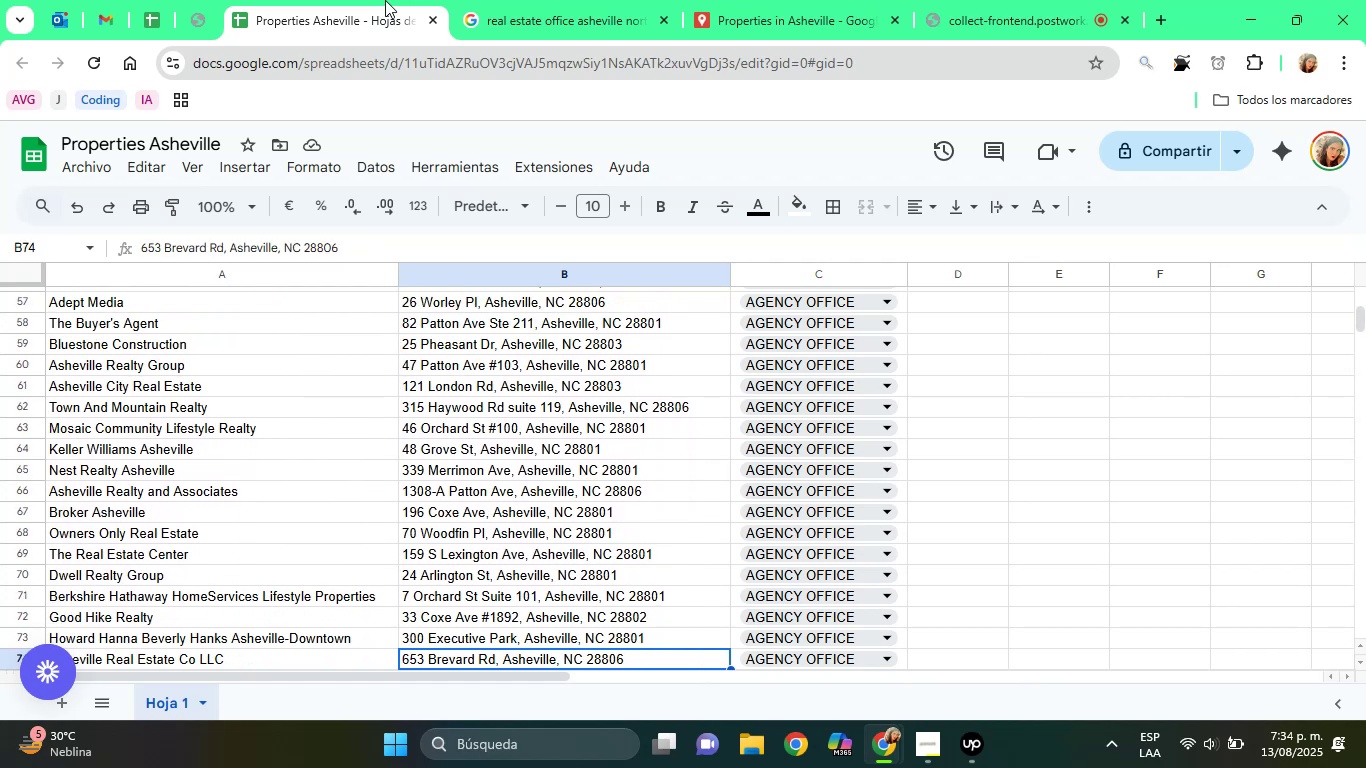 
key(ArrowDown)
 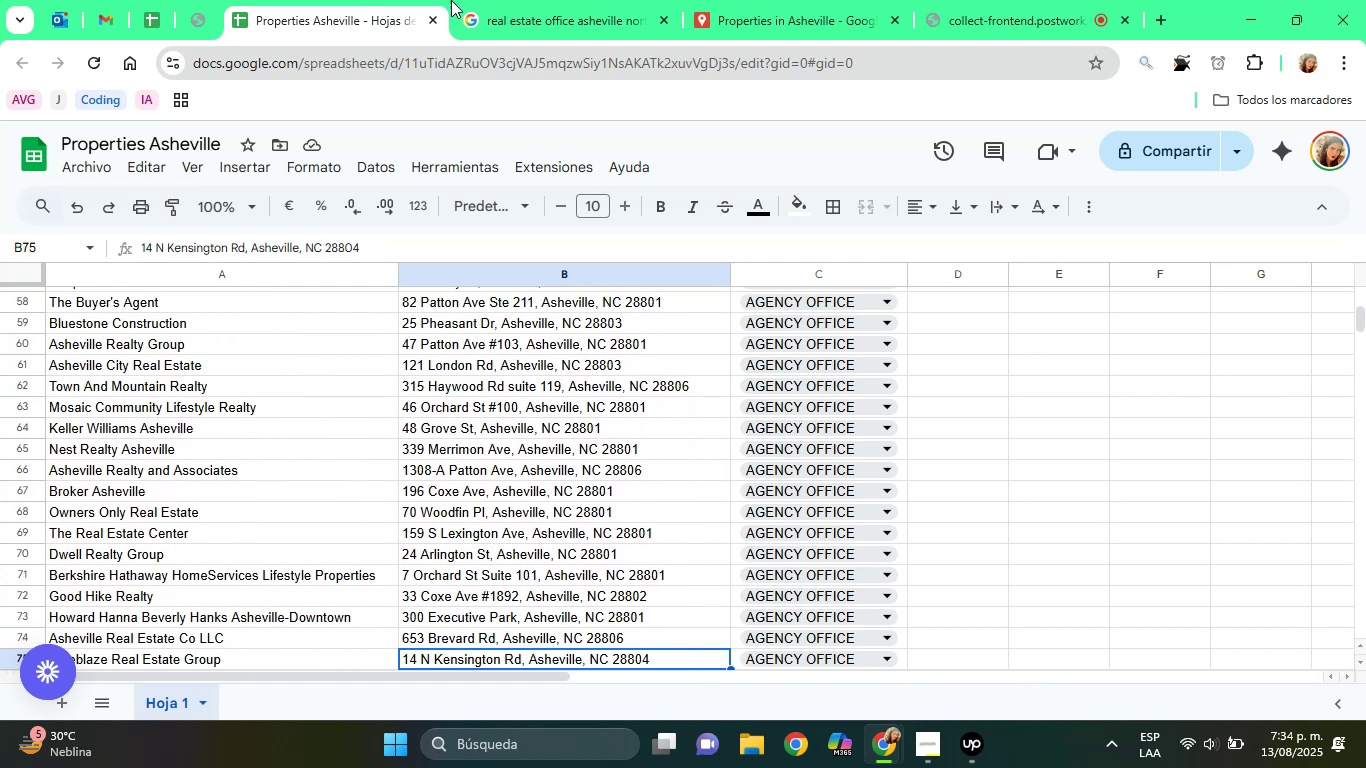 
left_click([523, 0])
 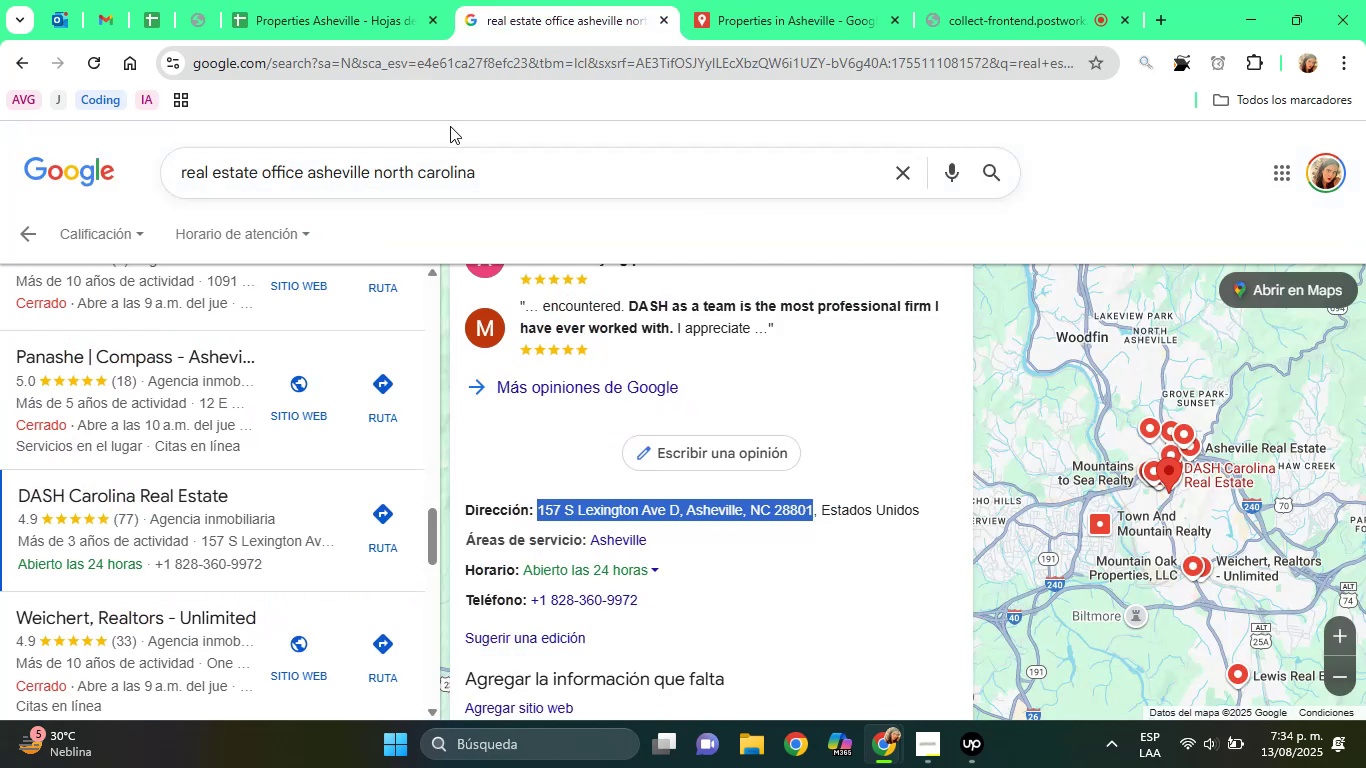 
scroll: coordinate [619, 446], scroll_direction: up, amount: 4.0
 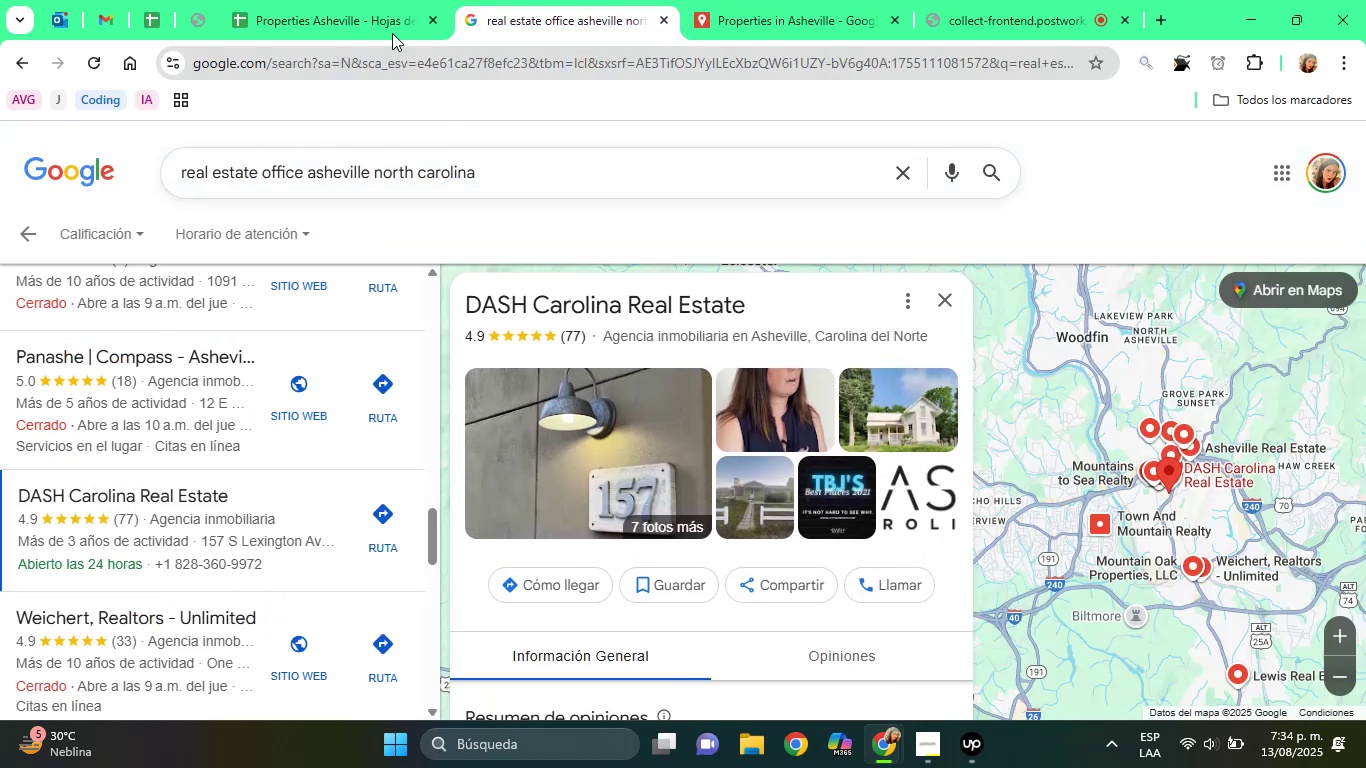 
left_click([353, 0])
 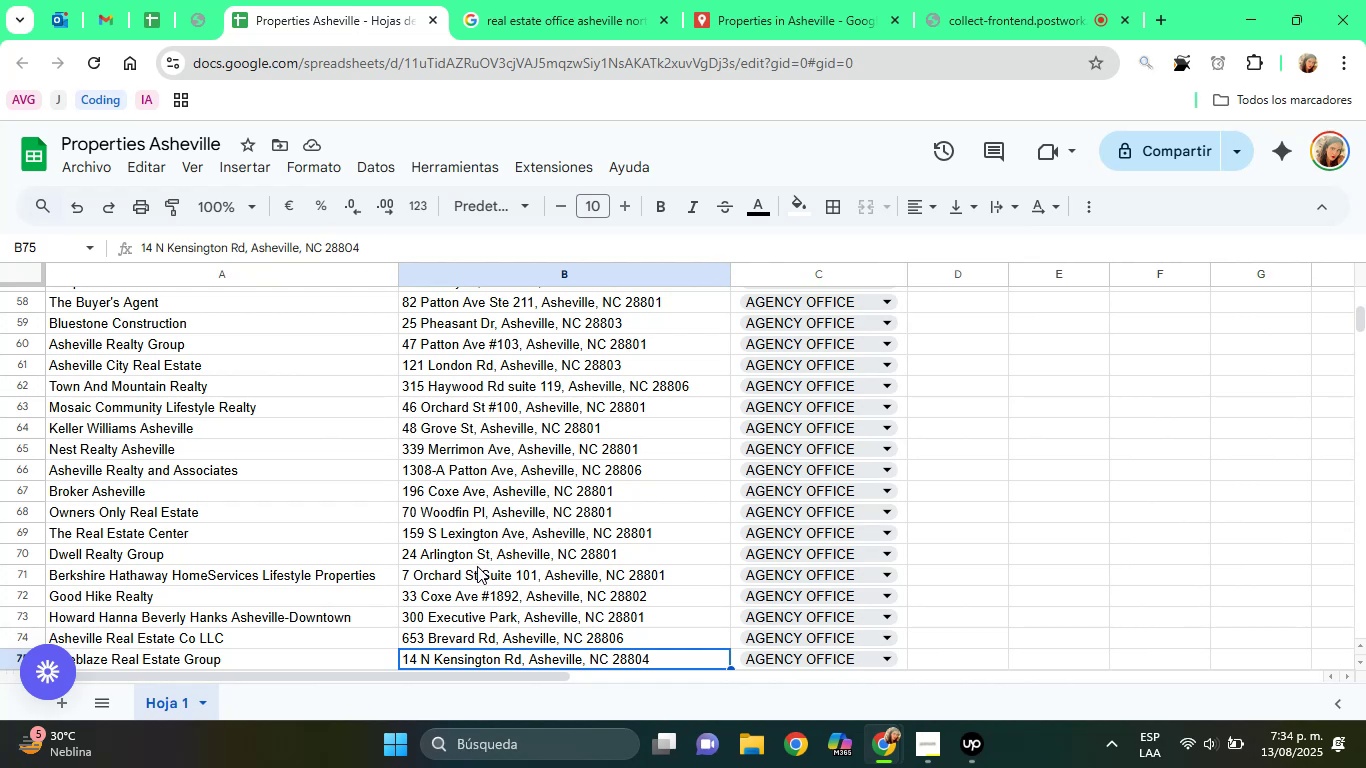 
left_click([407, 533])
 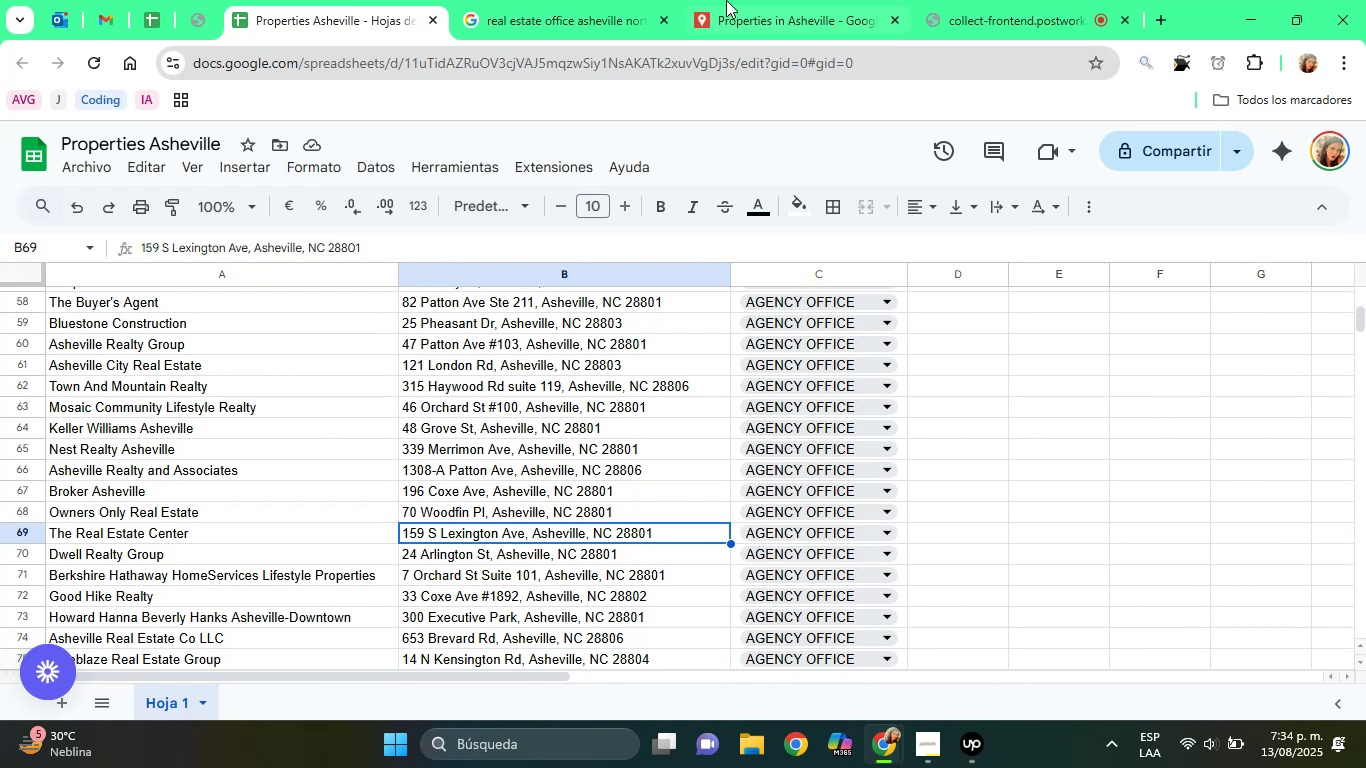 
left_click([607, 0])
 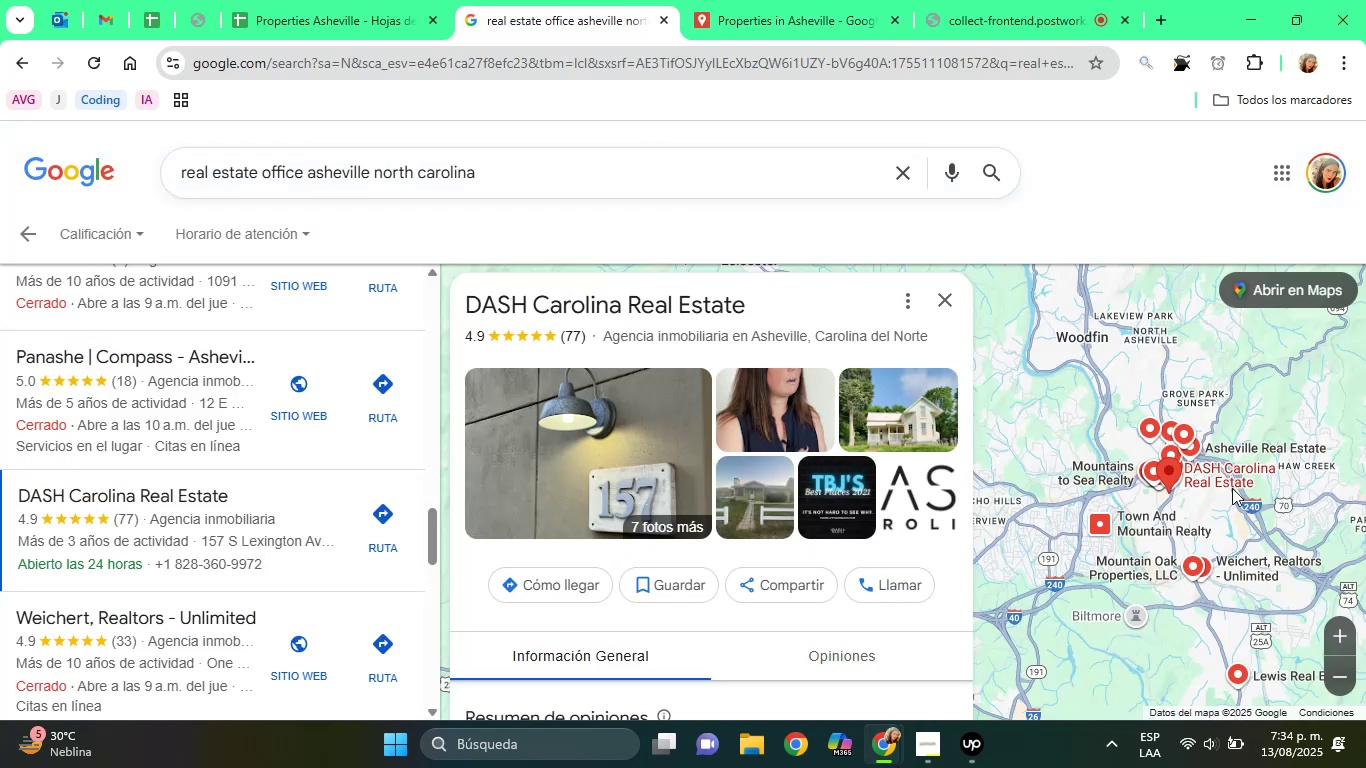 
scroll: coordinate [813, 534], scroll_direction: down, amount: 3.0
 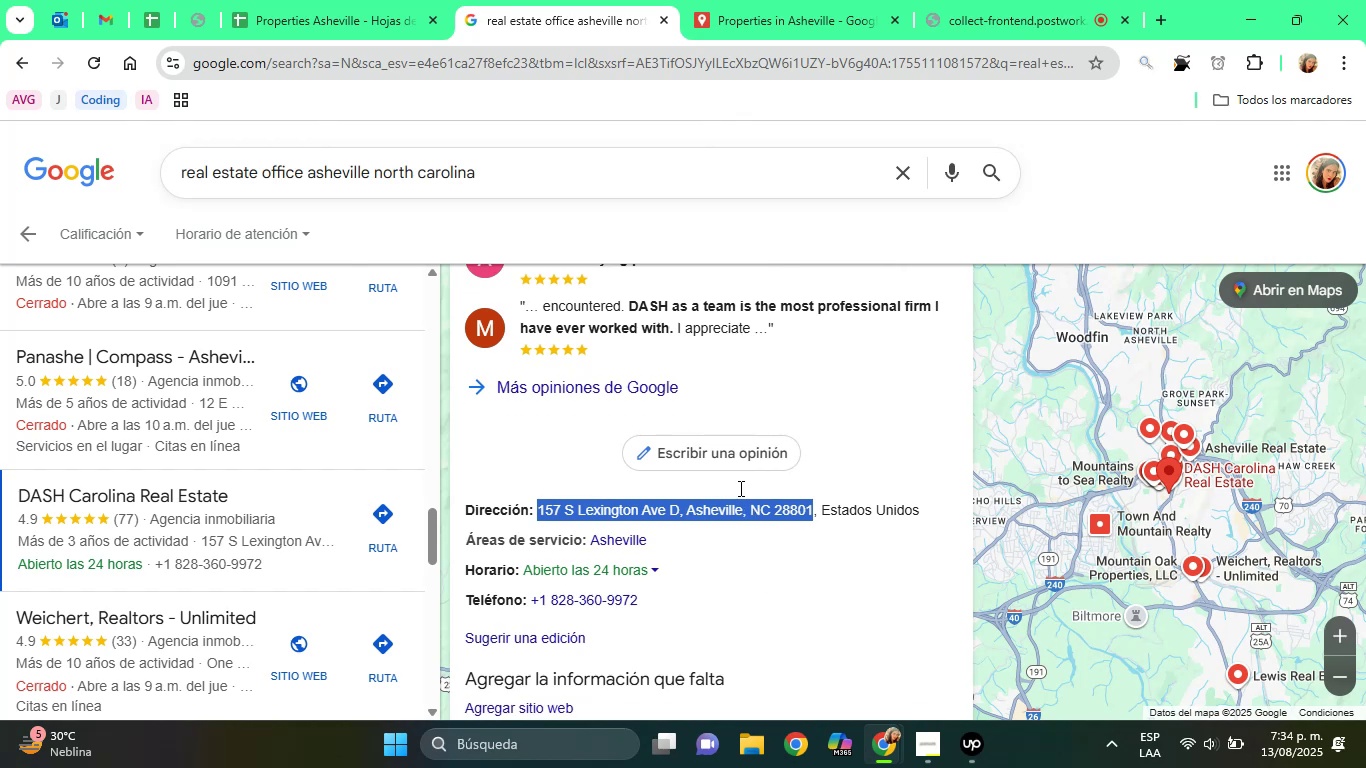 
left_click([353, 0])
 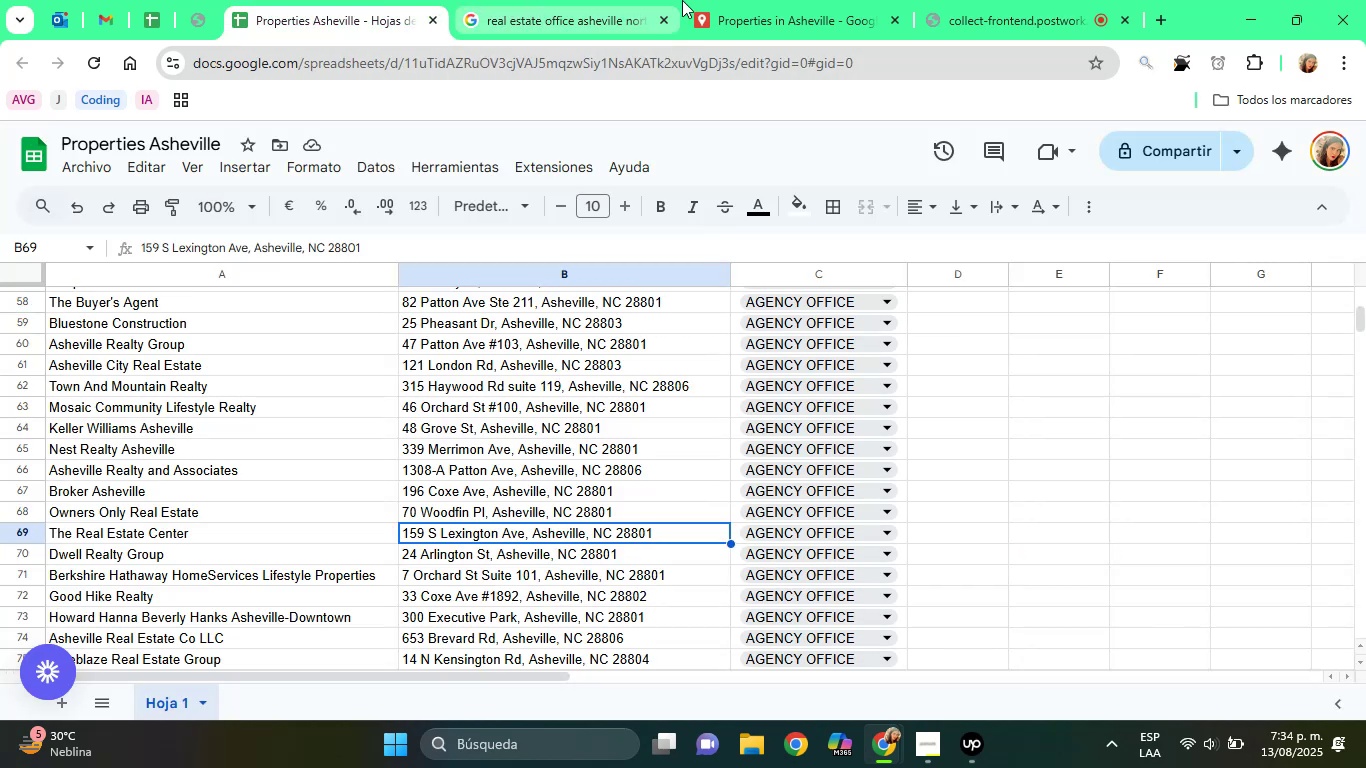 
left_click([804, 0])
 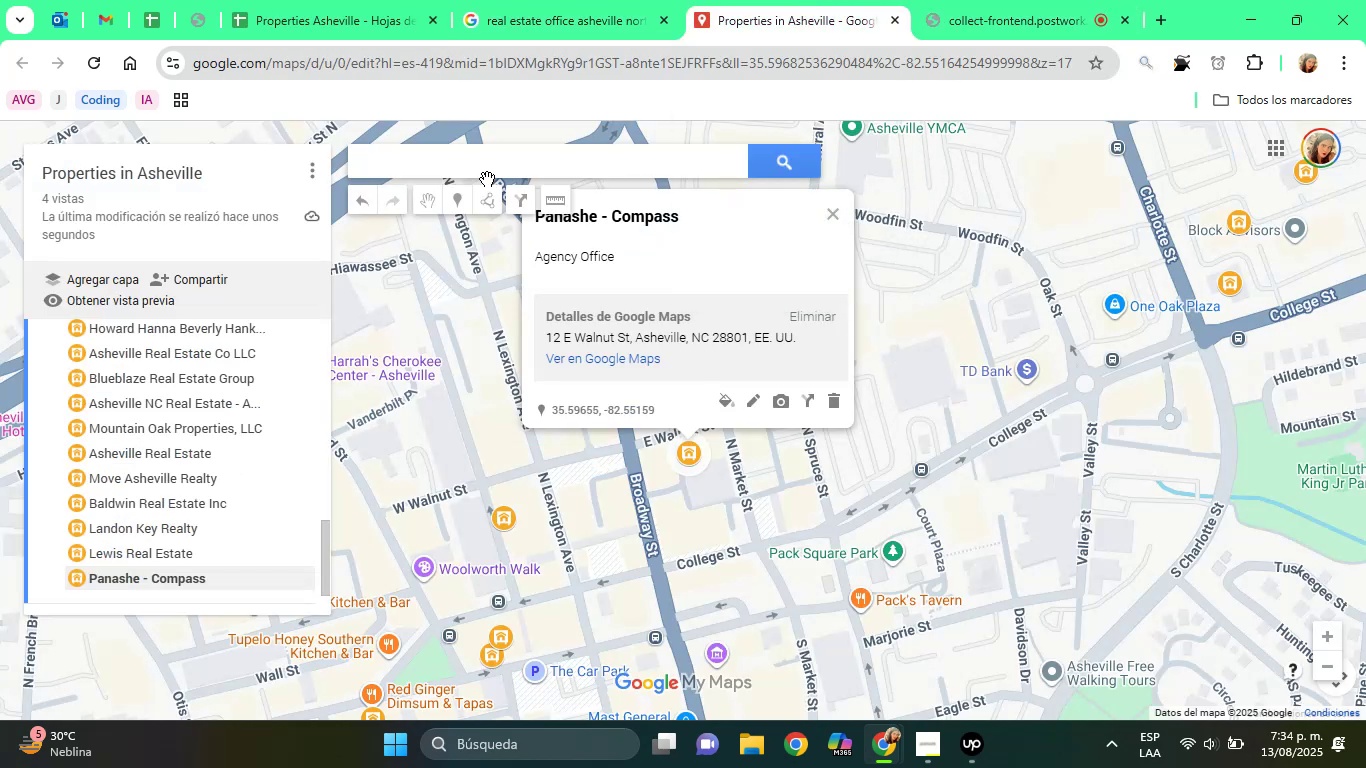 
right_click([480, 172])
 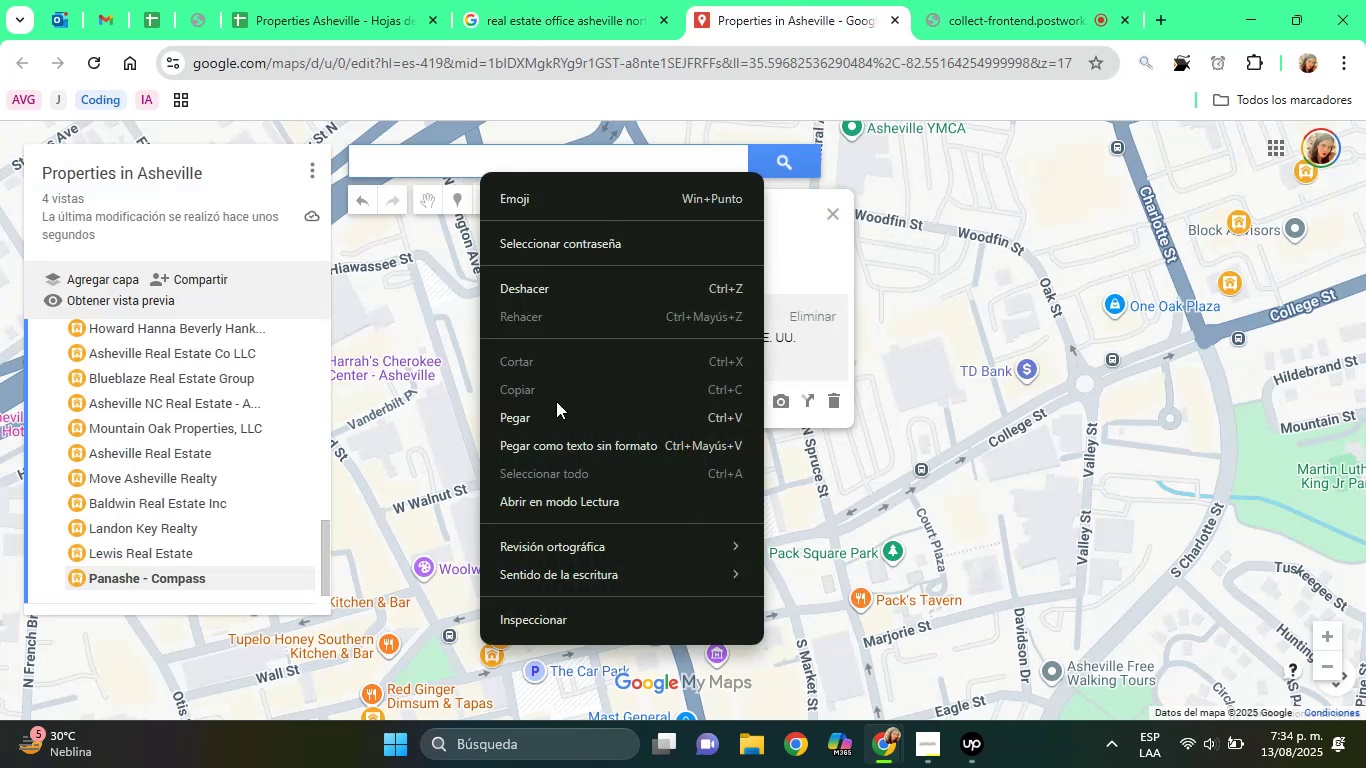 
left_click([555, 416])
 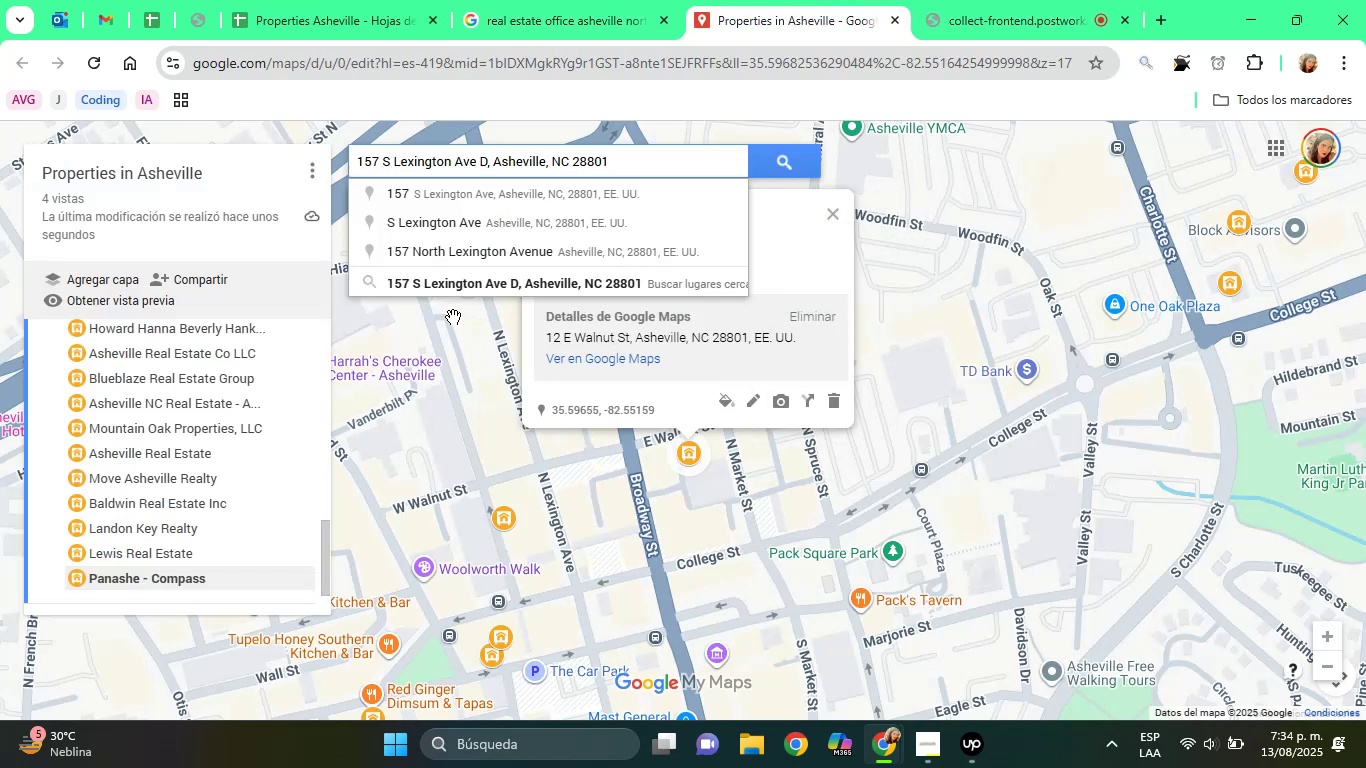 
left_click([413, 289])
 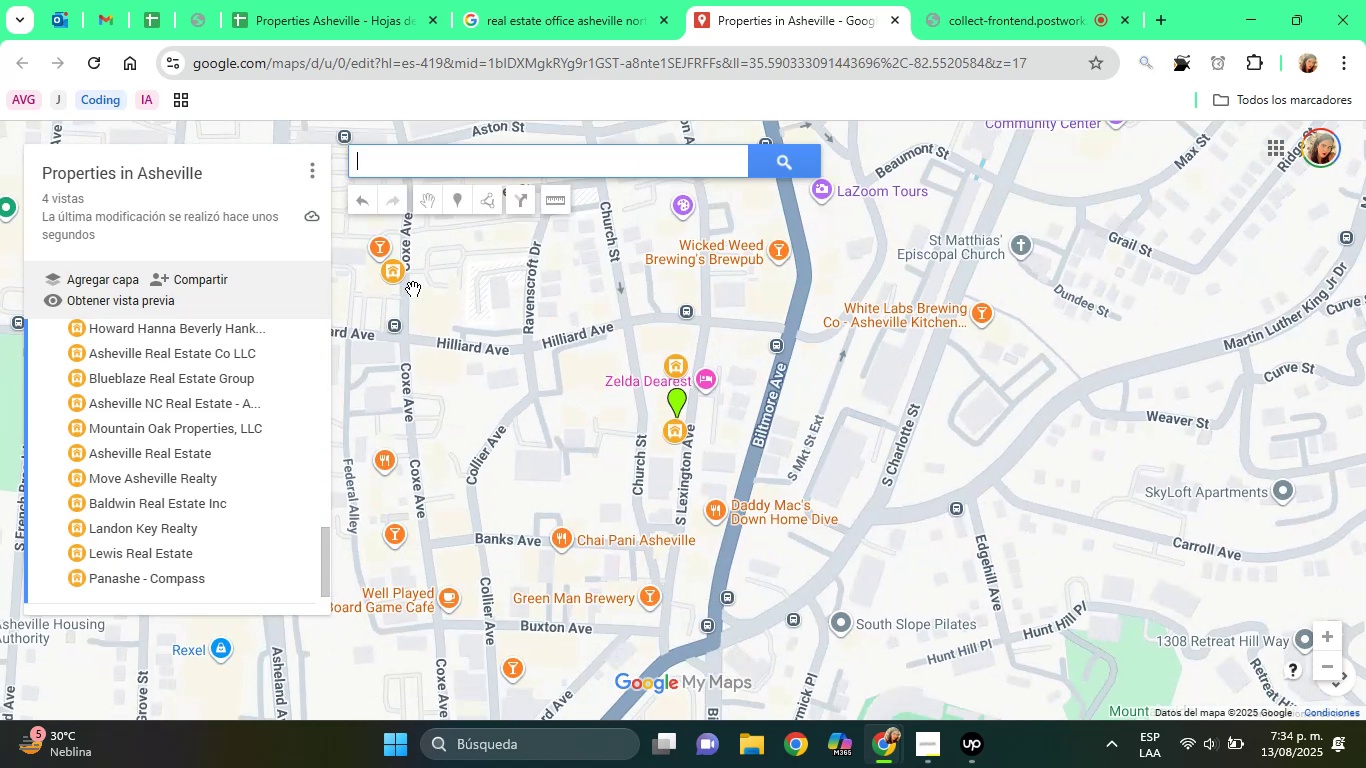 
wait(5.48)
 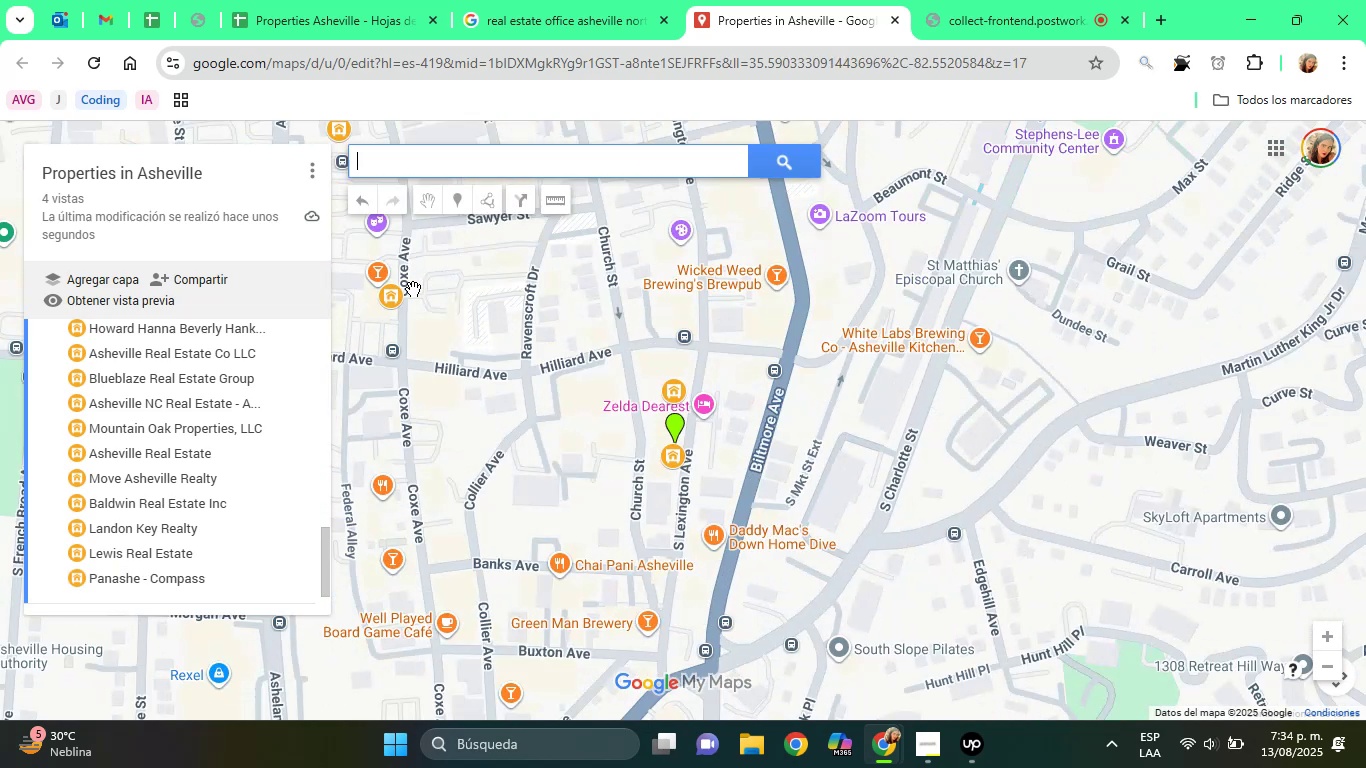 
scroll: coordinate [762, 444], scroll_direction: up, amount: 5.0
 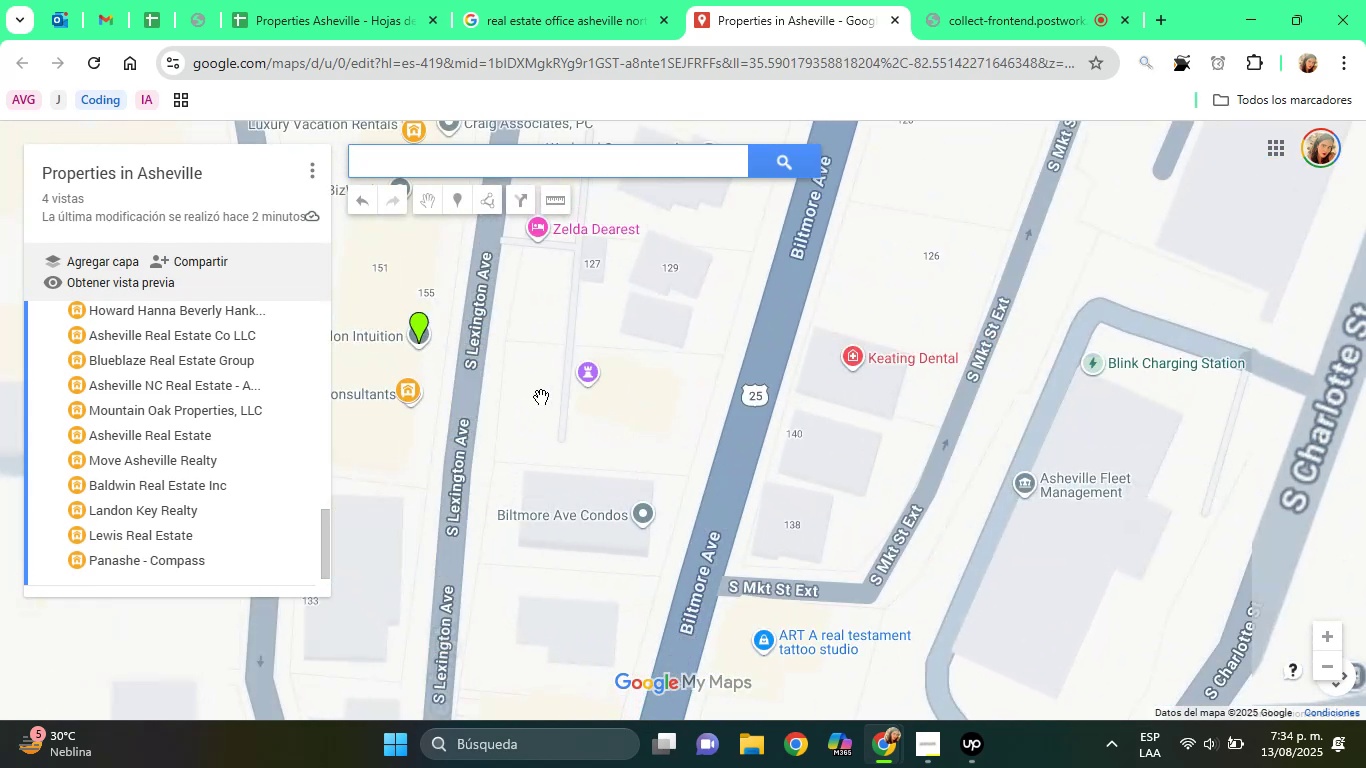 
left_click_drag(start_coordinate=[506, 387], to_coordinate=[619, 425])
 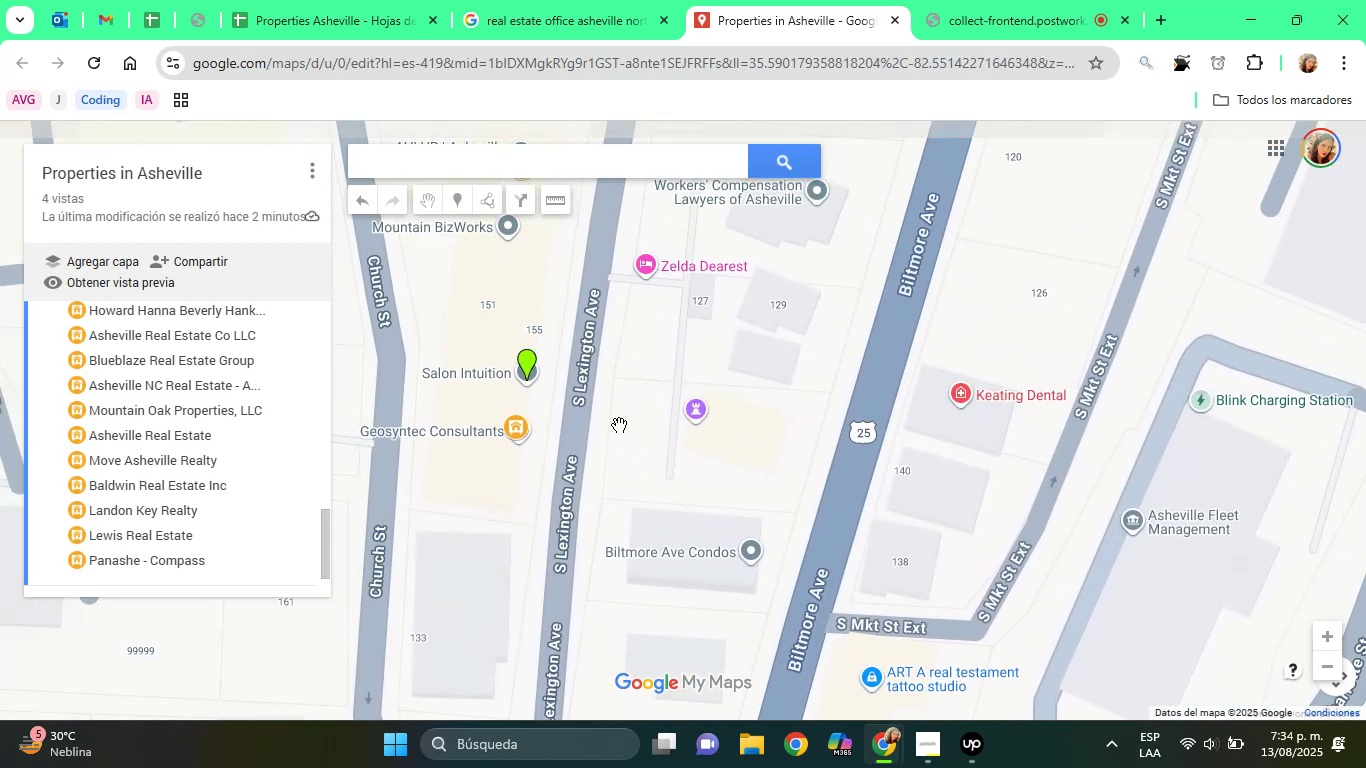 
scroll: coordinate [611, 421], scroll_direction: up, amount: 2.0
 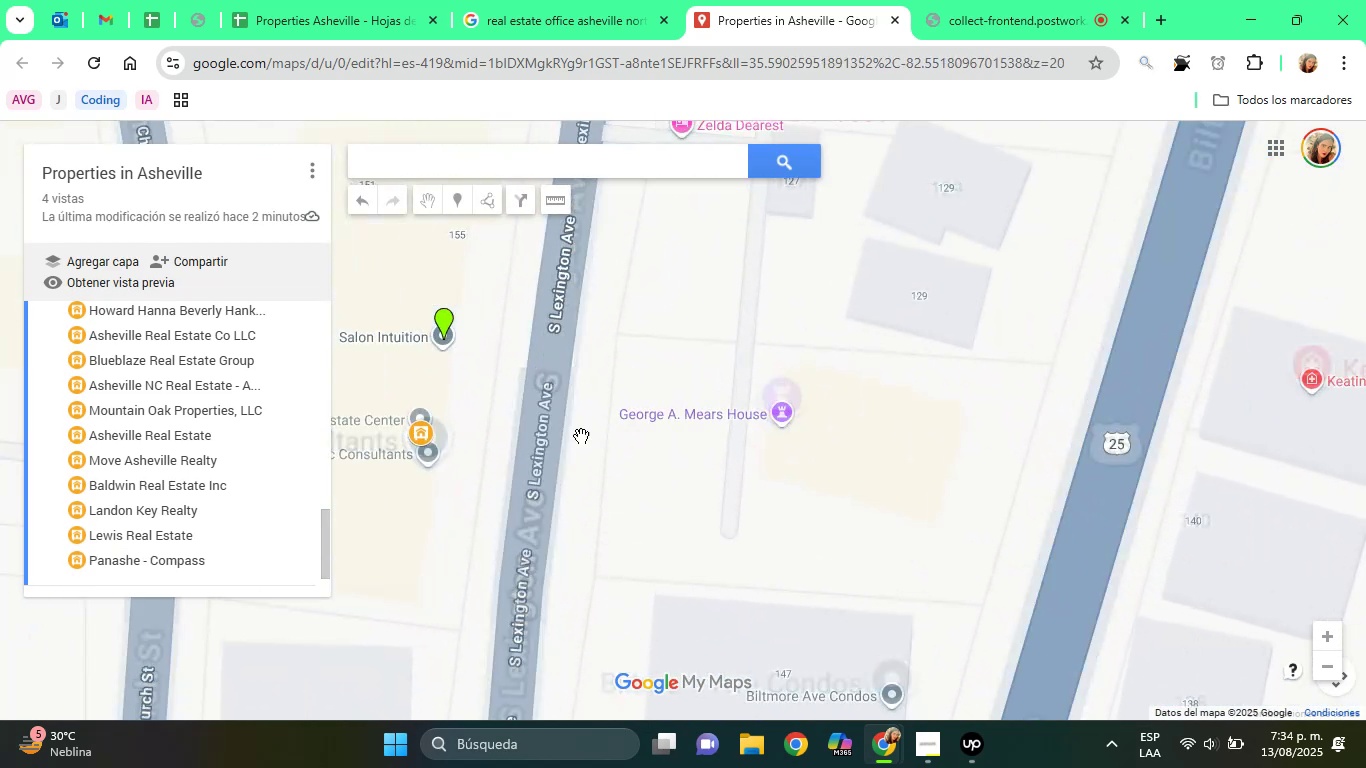 
left_click_drag(start_coordinate=[533, 432], to_coordinate=[679, 467])
 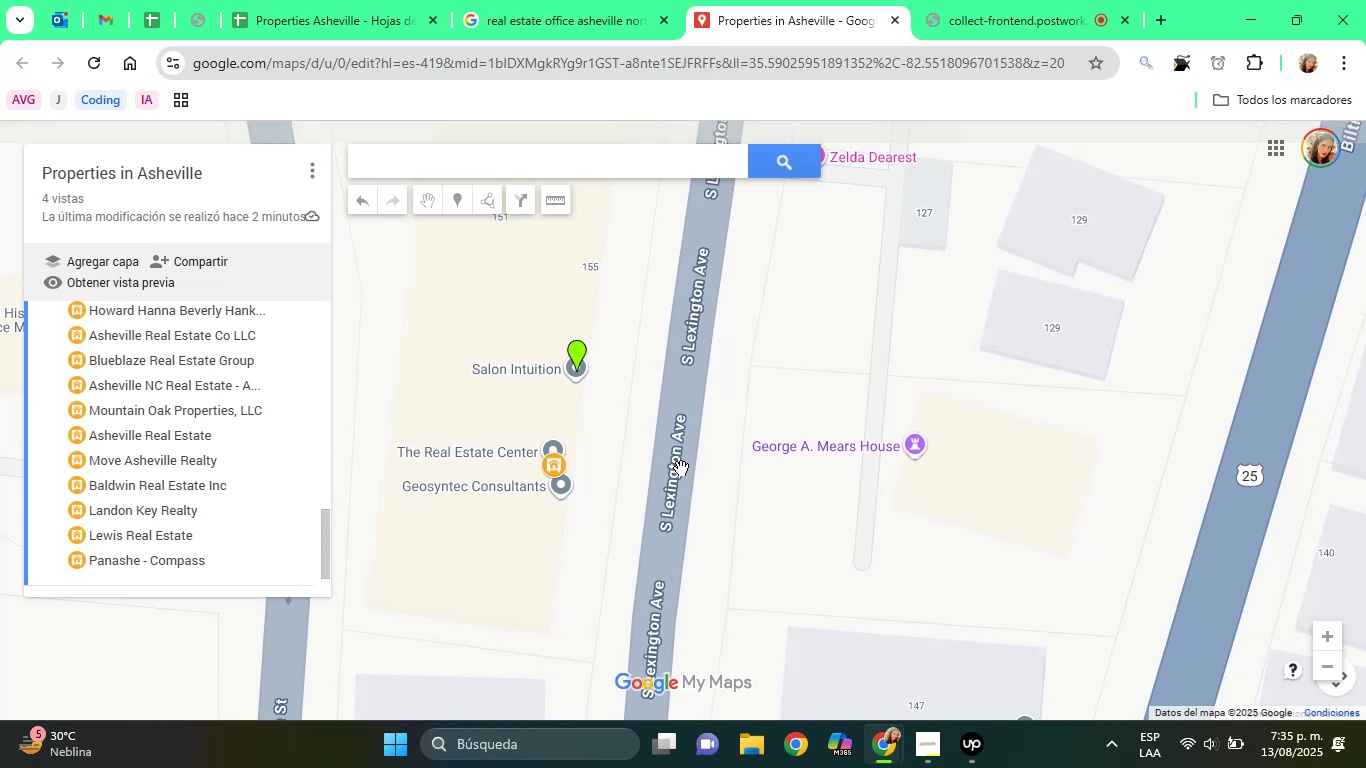 
scroll: coordinate [681, 468], scroll_direction: up, amount: 1.0
 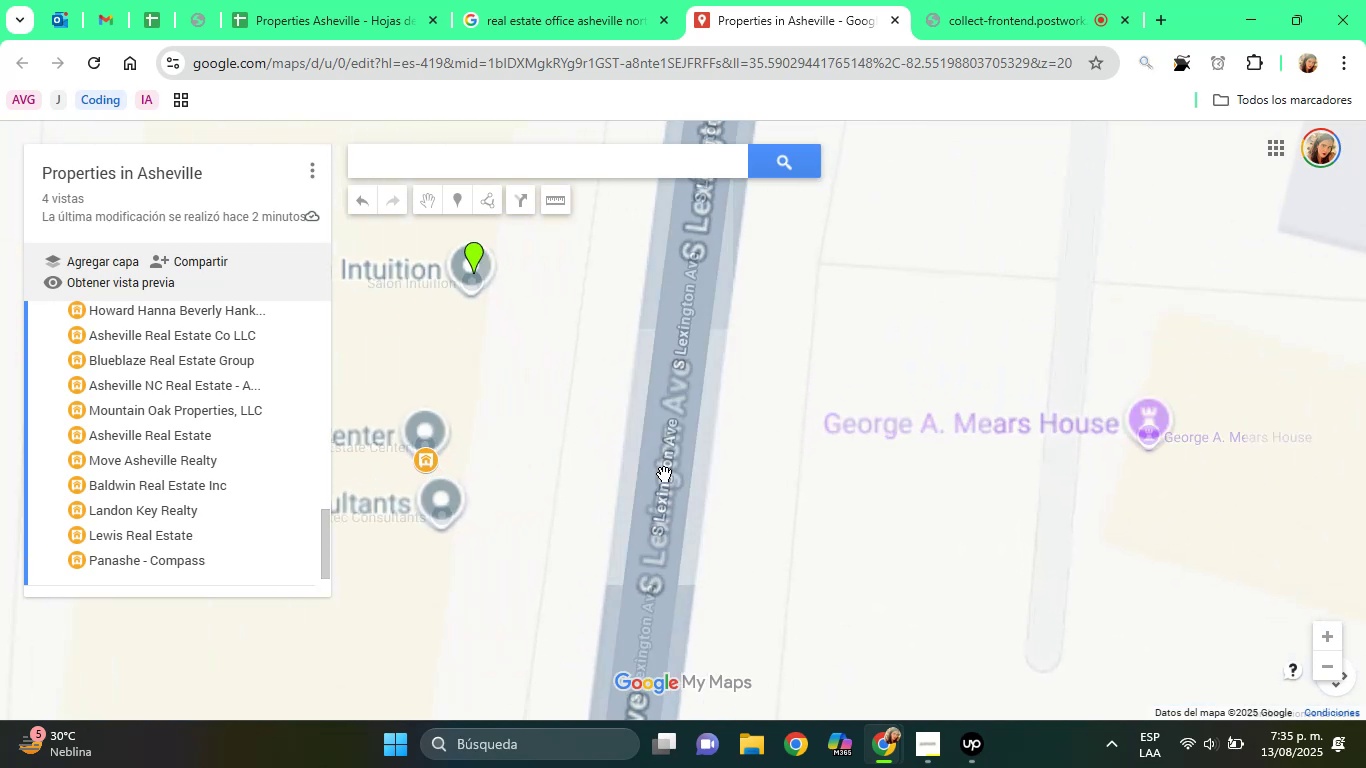 
left_click_drag(start_coordinate=[591, 476], to_coordinate=[722, 493])
 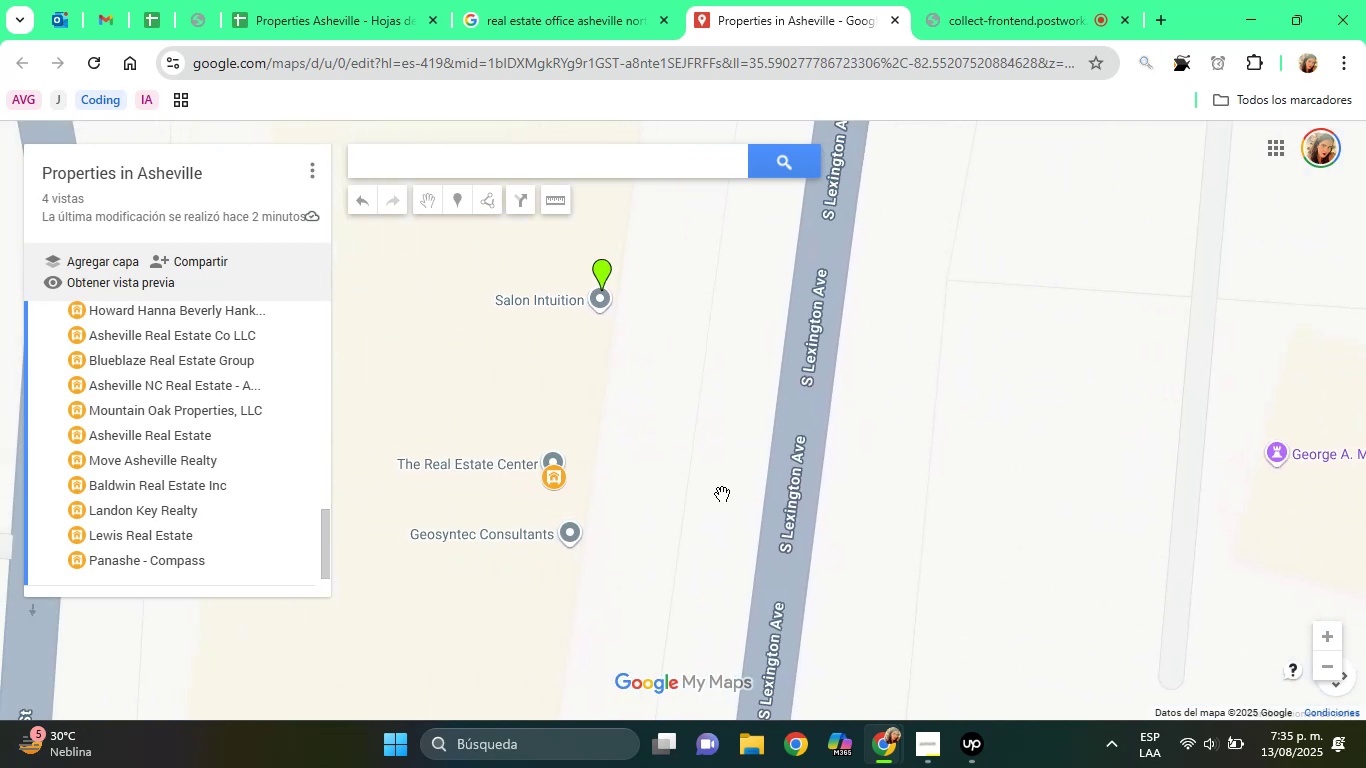 
scroll: coordinate [722, 494], scroll_direction: up, amount: 1.0
 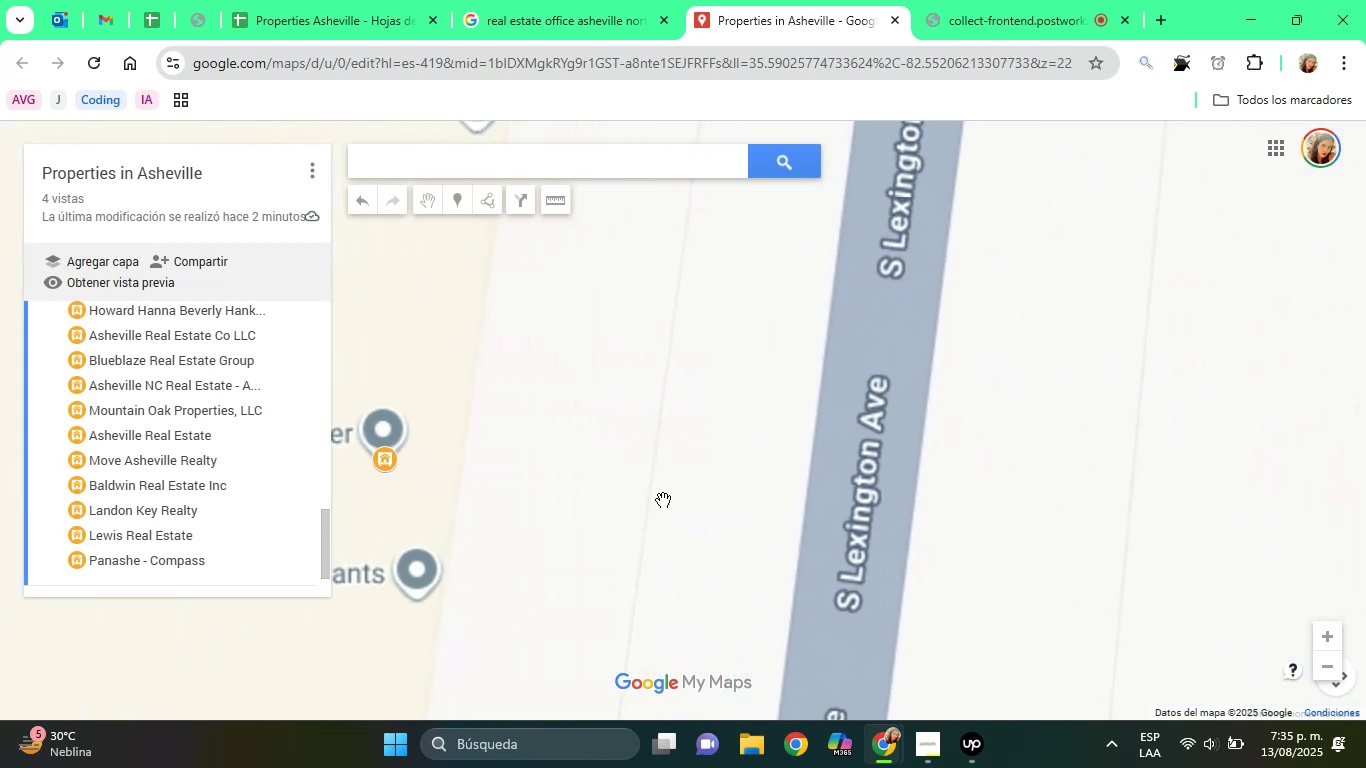 
left_click_drag(start_coordinate=[590, 453], to_coordinate=[648, 663])
 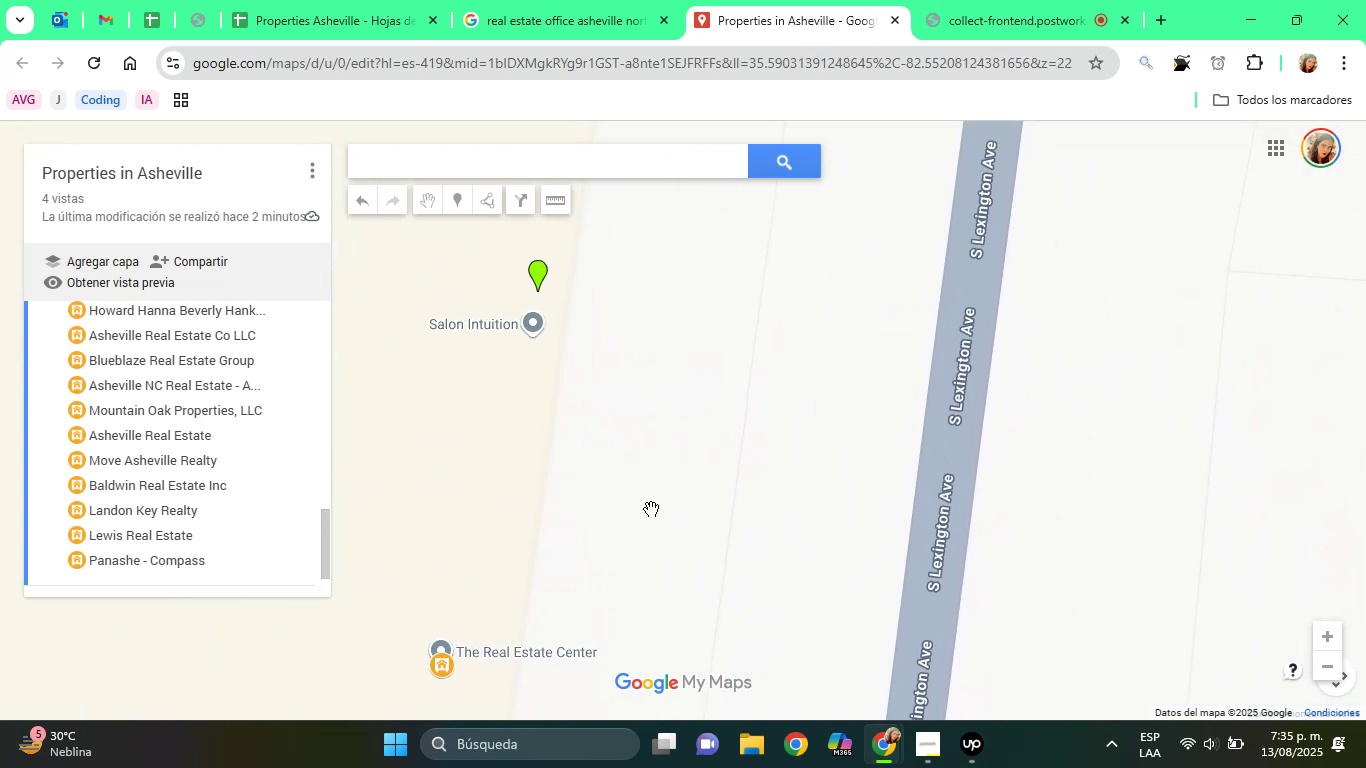 
left_click_drag(start_coordinate=[647, 492], to_coordinate=[693, 590])
 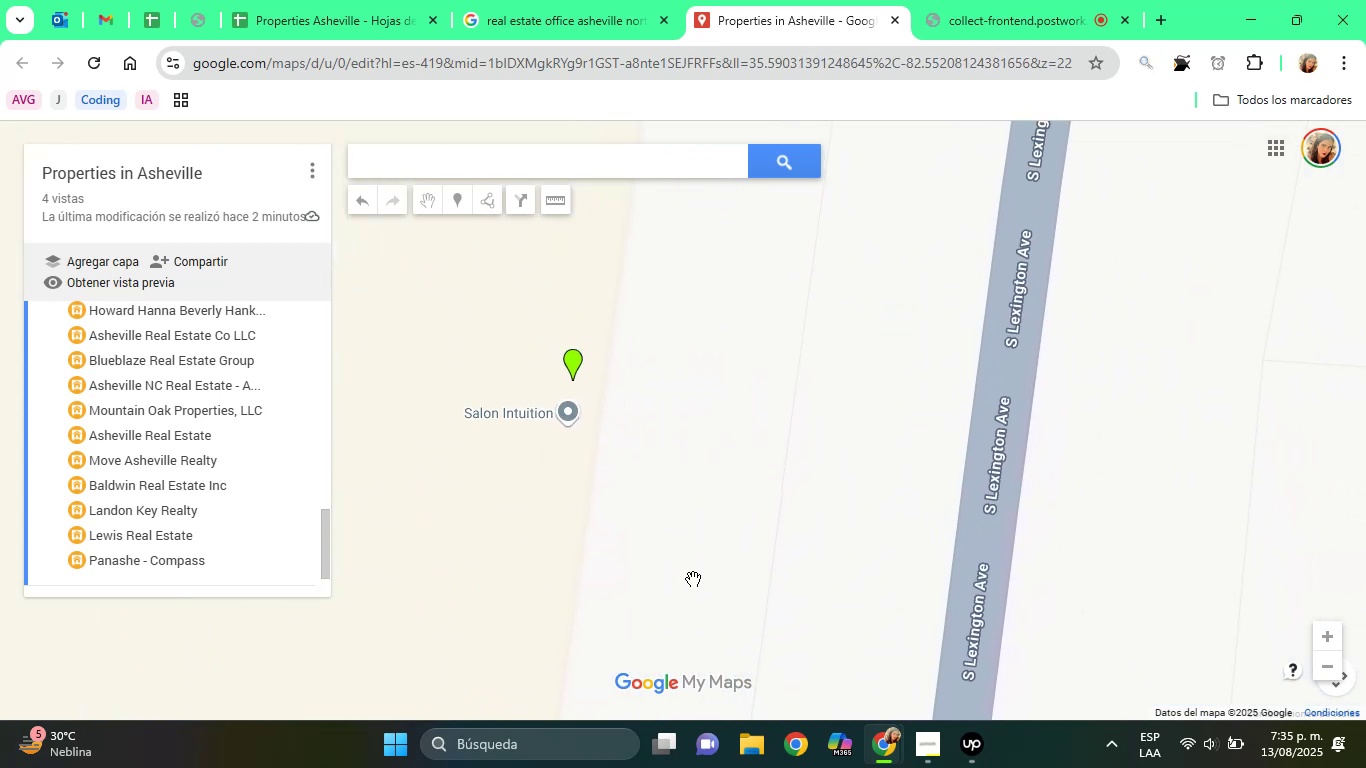 
scroll: coordinate [638, 415], scroll_direction: up, amount: 2.0
 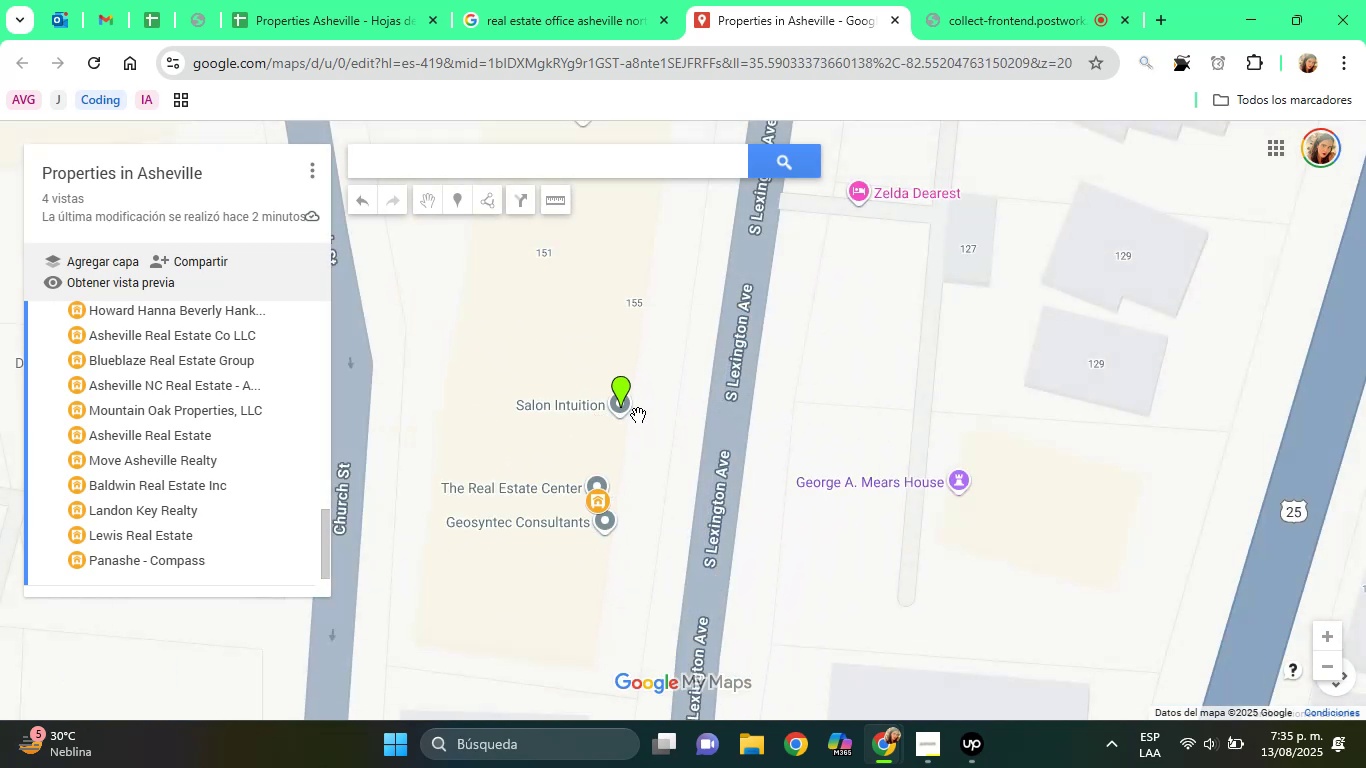 
scroll: coordinate [638, 415], scroll_direction: down, amount: 1.0
 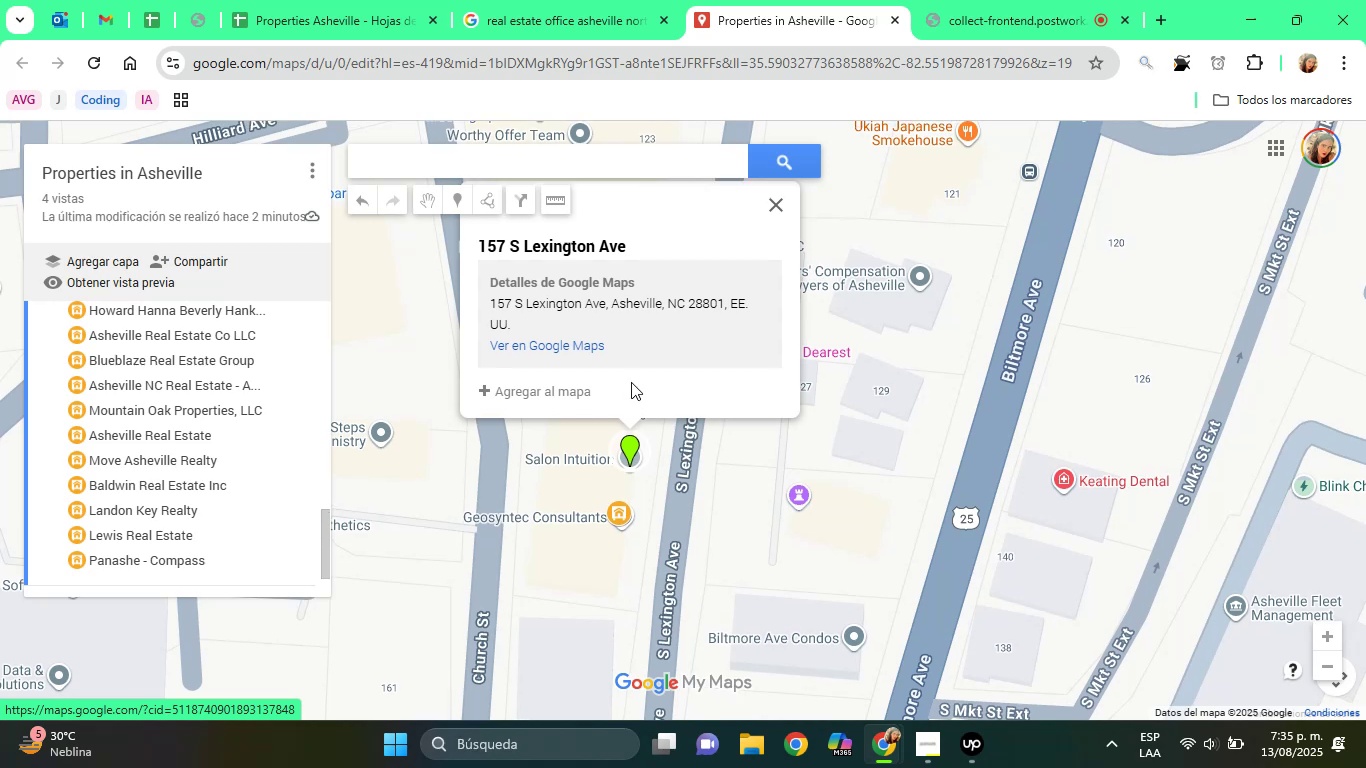 
left_click([558, 387])
 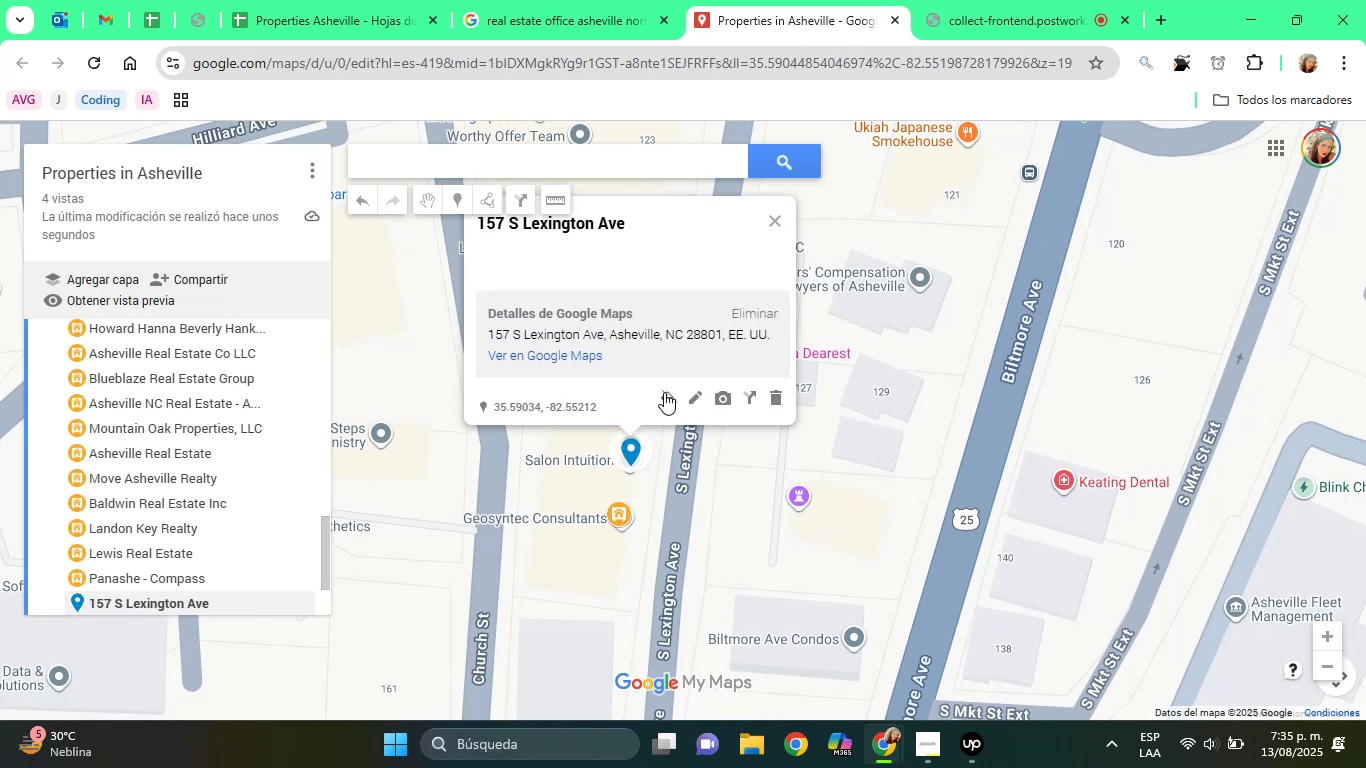 
left_click([667, 392])
 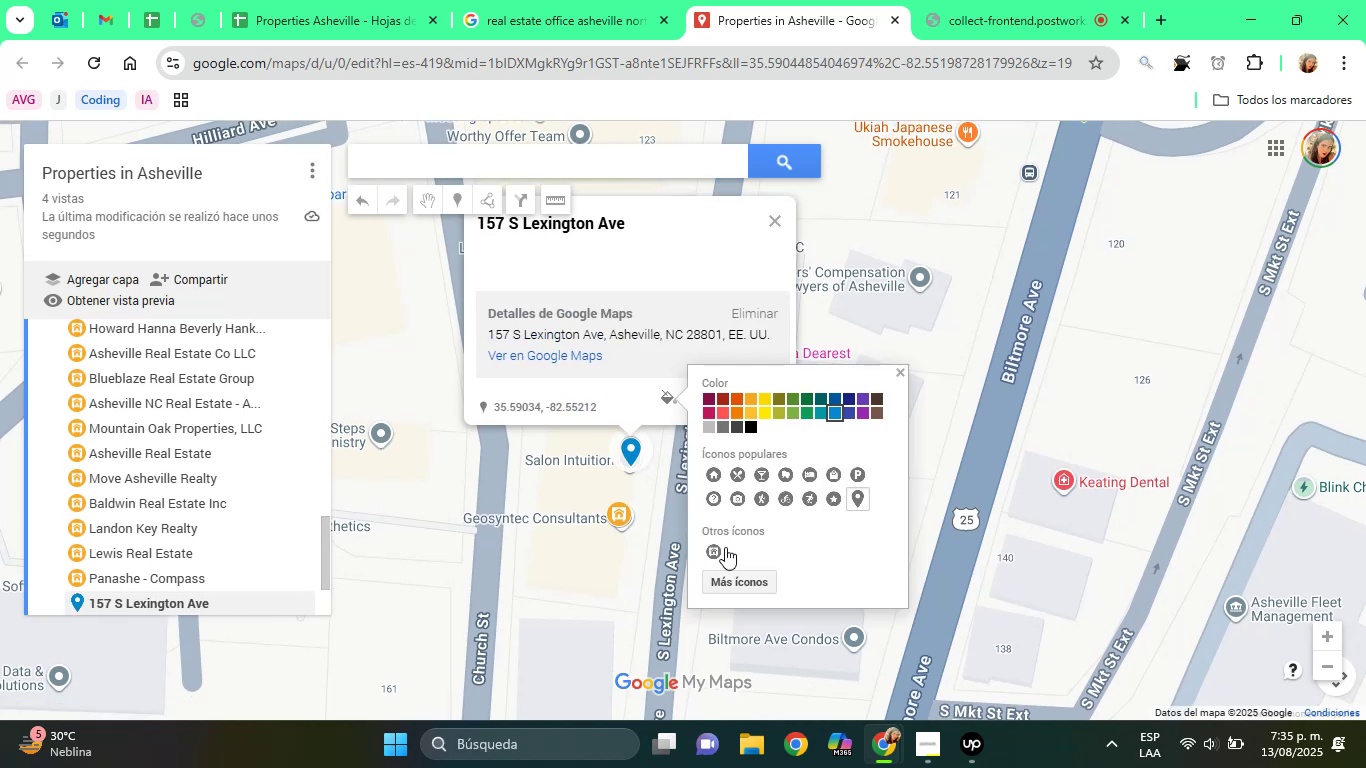 
left_click([712, 548])
 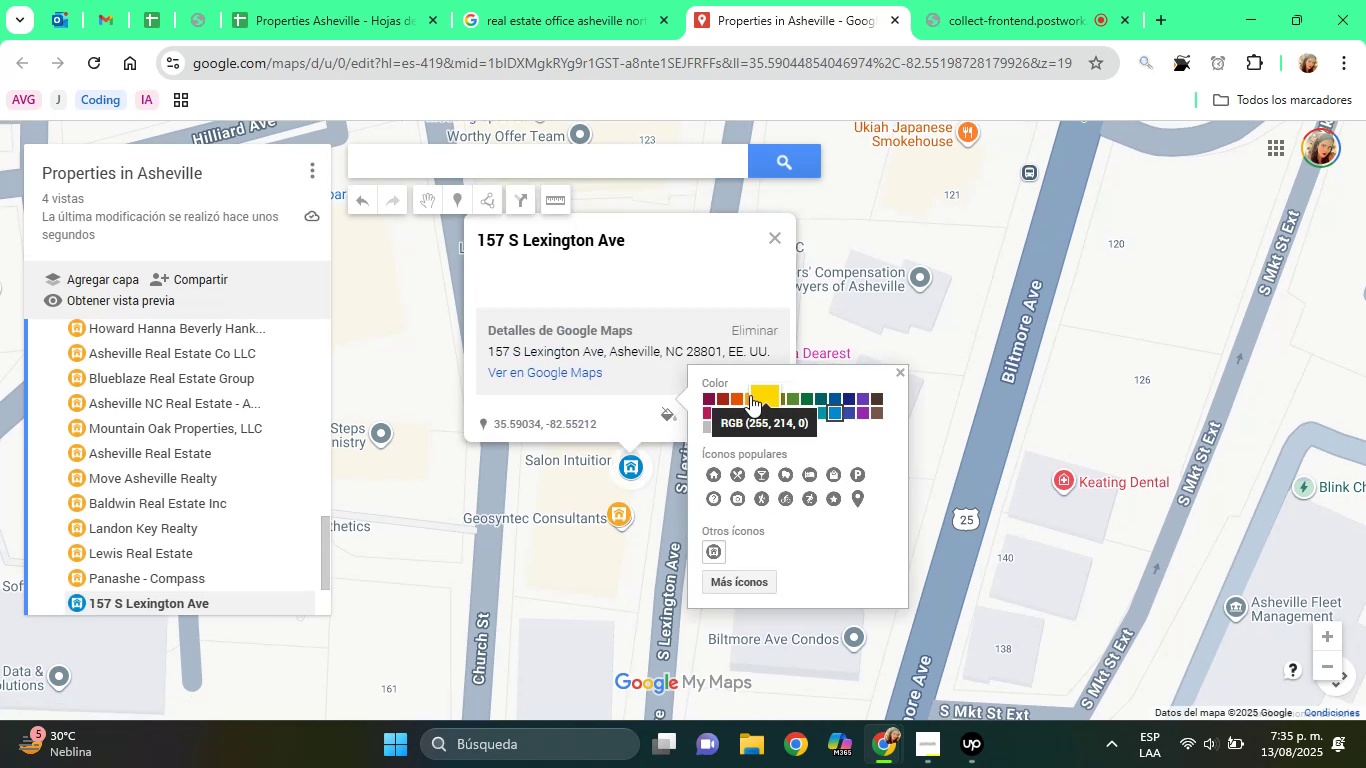 
left_click([744, 395])
 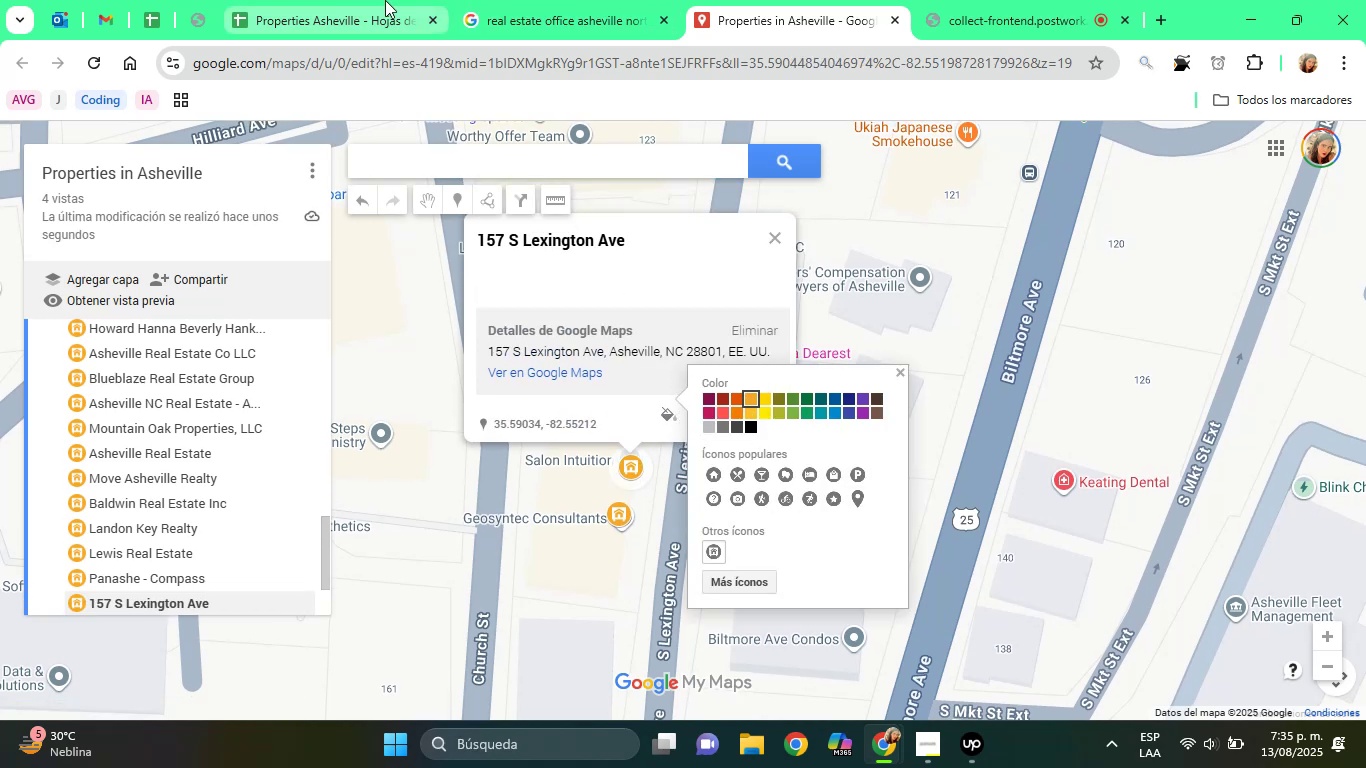 
left_click([385, 0])
 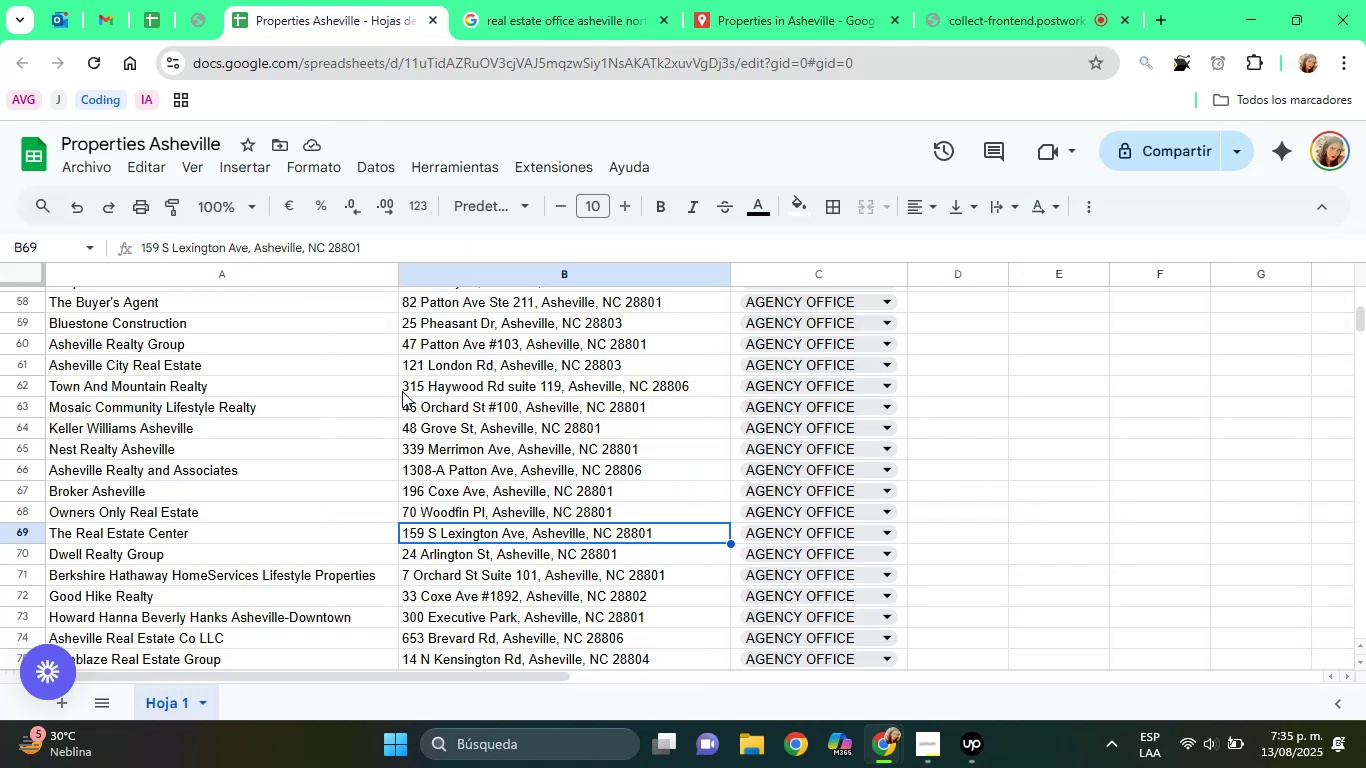 
scroll: coordinate [427, 440], scroll_direction: down, amount: 4.0
 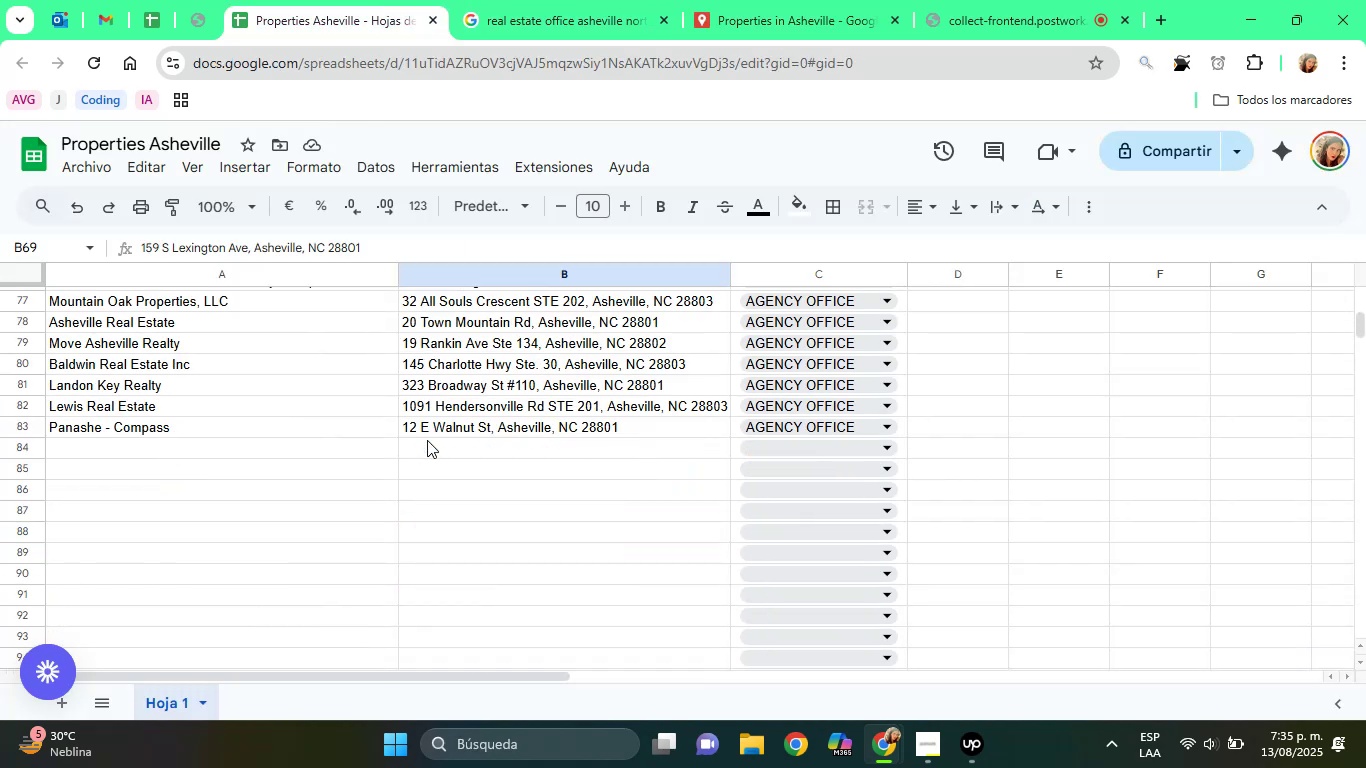 
left_click([433, 444])
 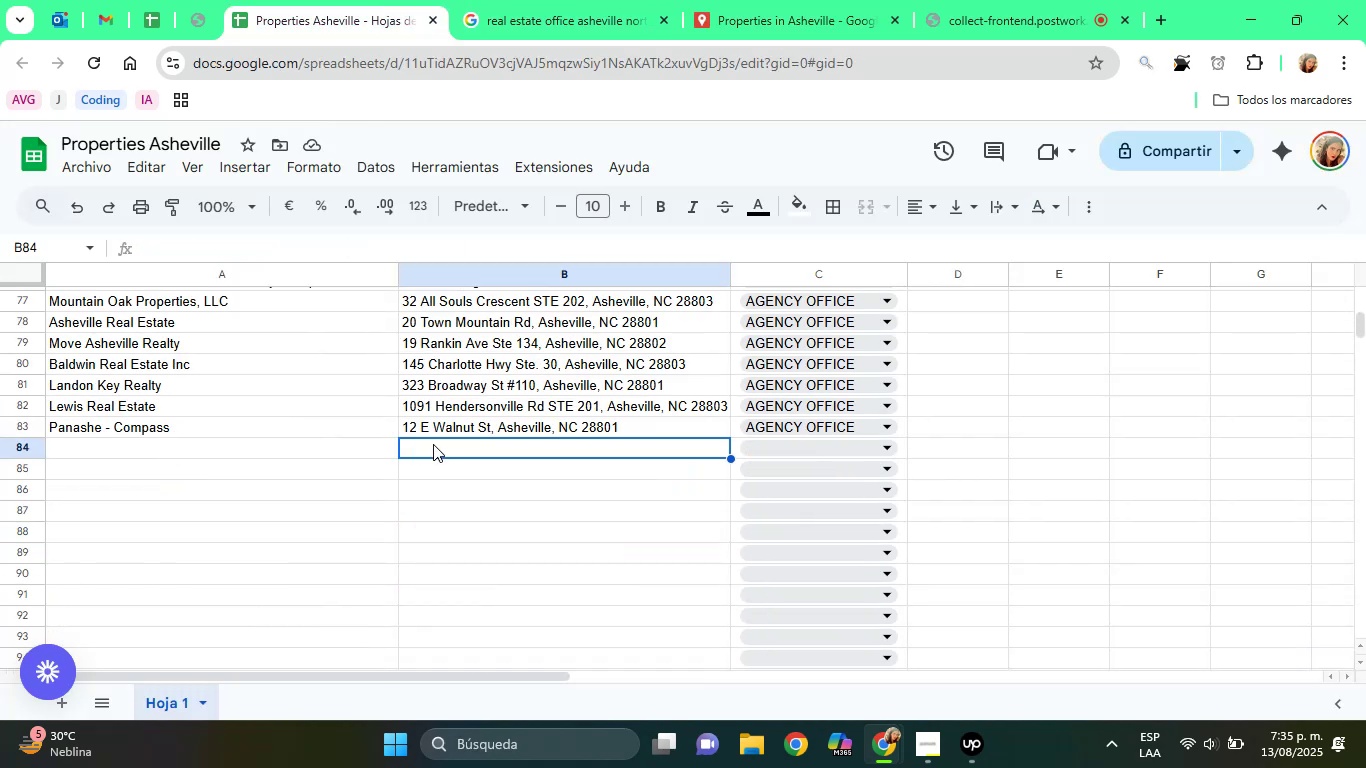 
right_click([433, 444])
 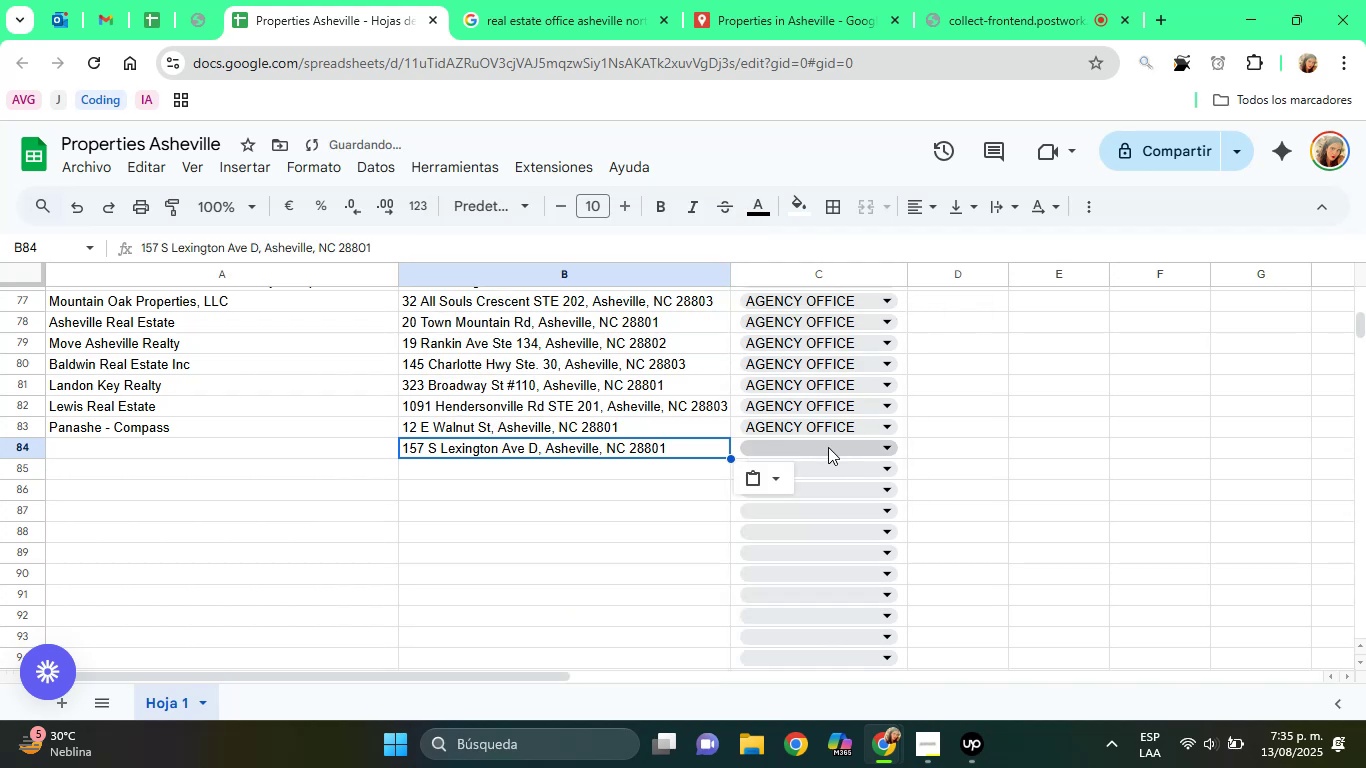 
left_click([812, 446])
 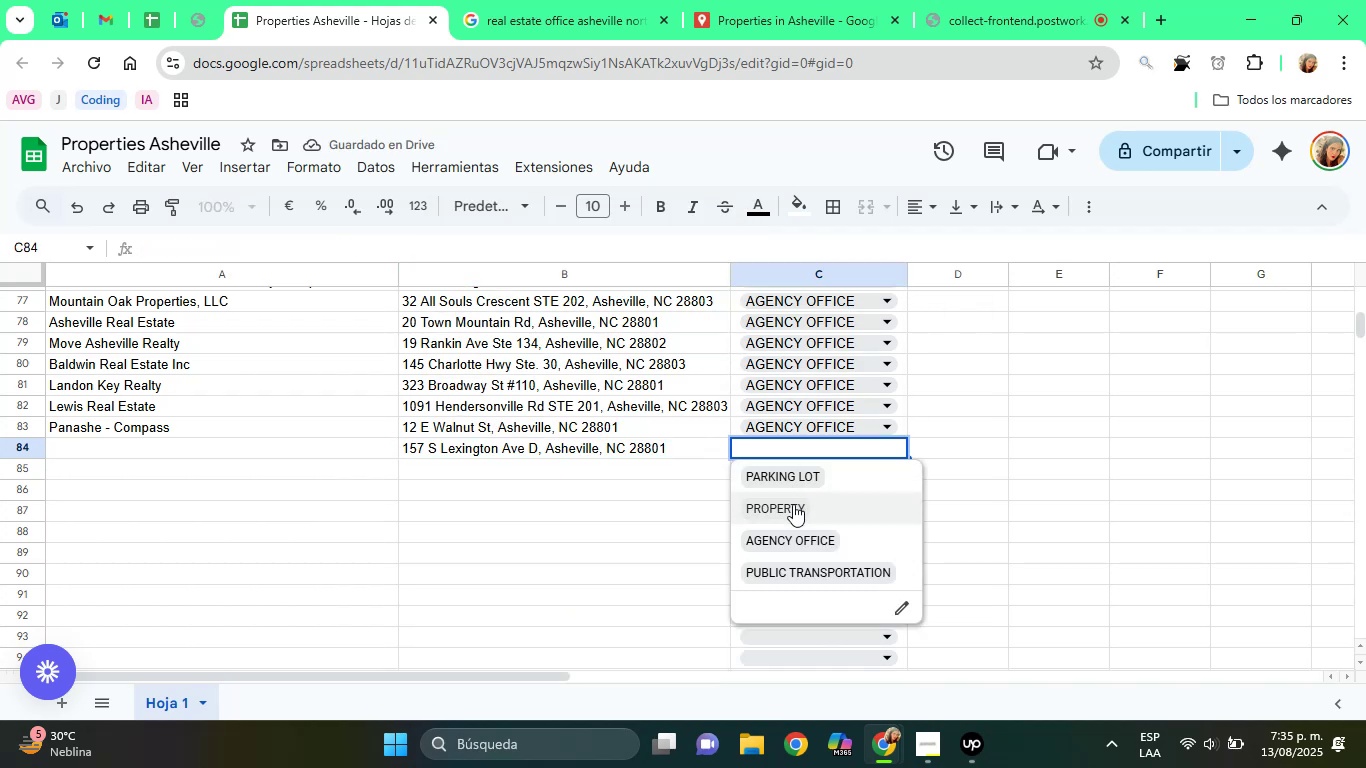 
left_click([793, 533])
 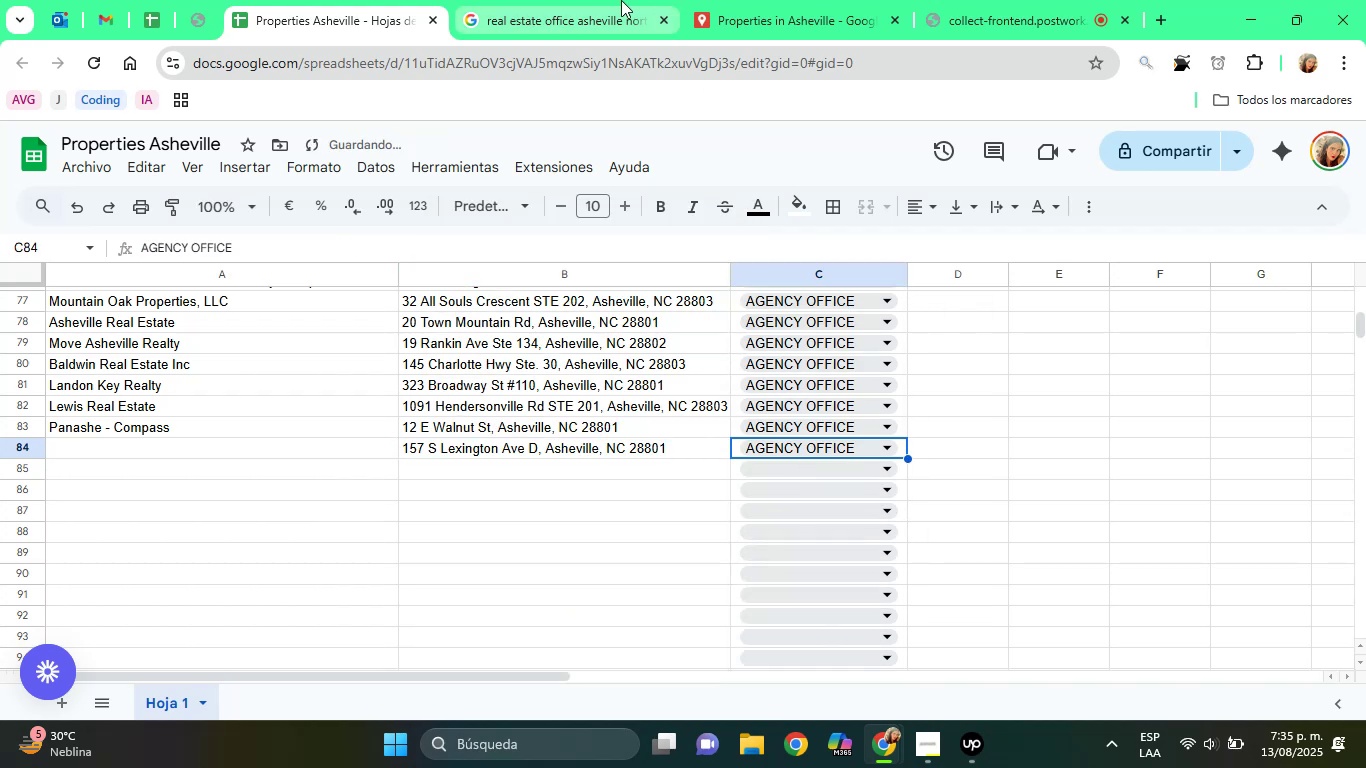 
left_click([636, 0])
 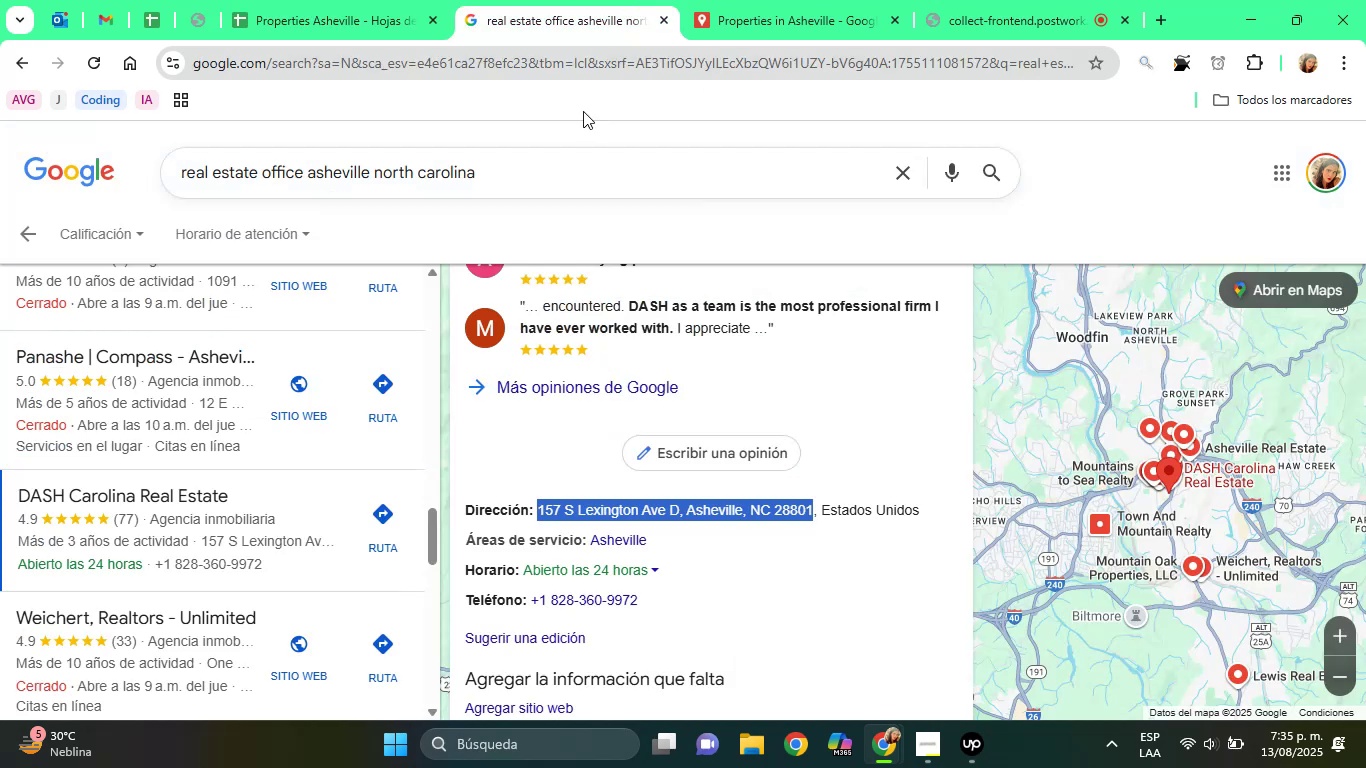 
scroll: coordinate [673, 401], scroll_direction: up, amount: 12.0
 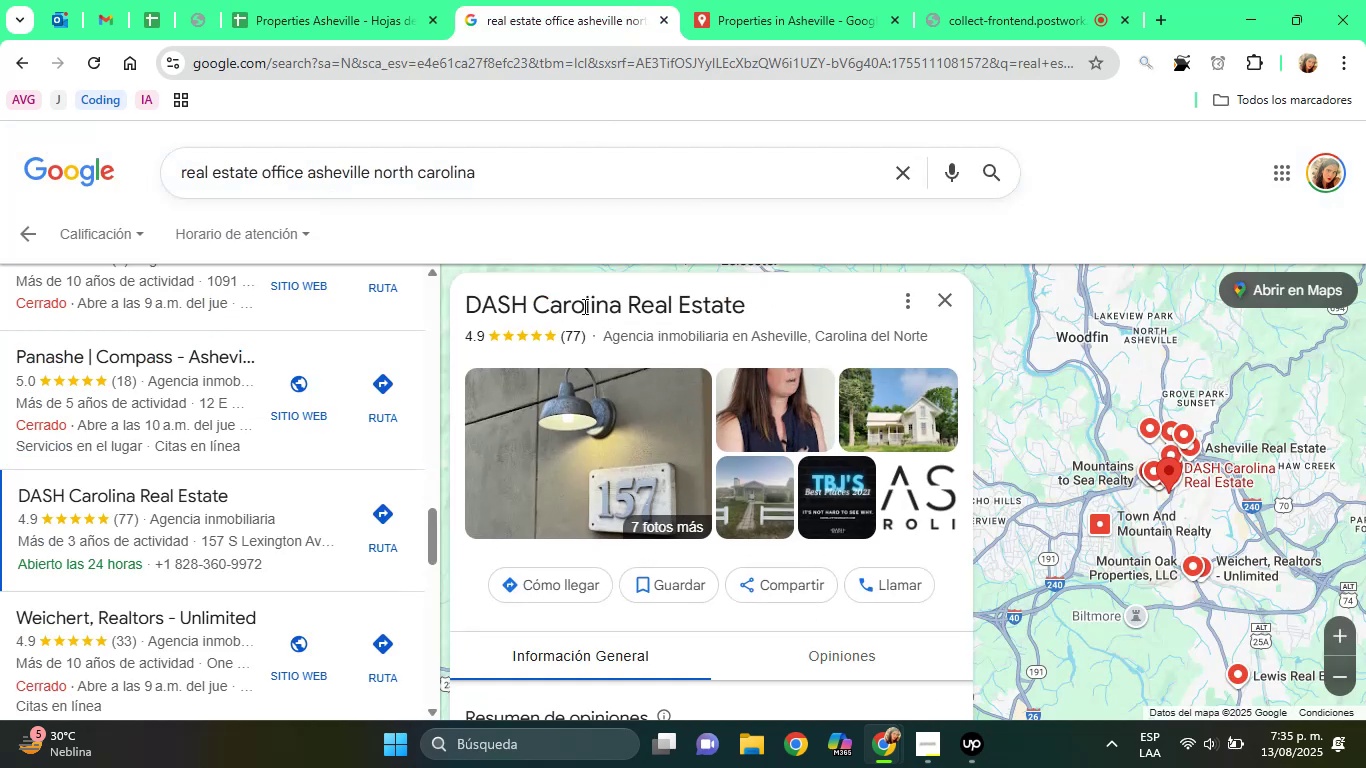 
double_click([582, 306])
 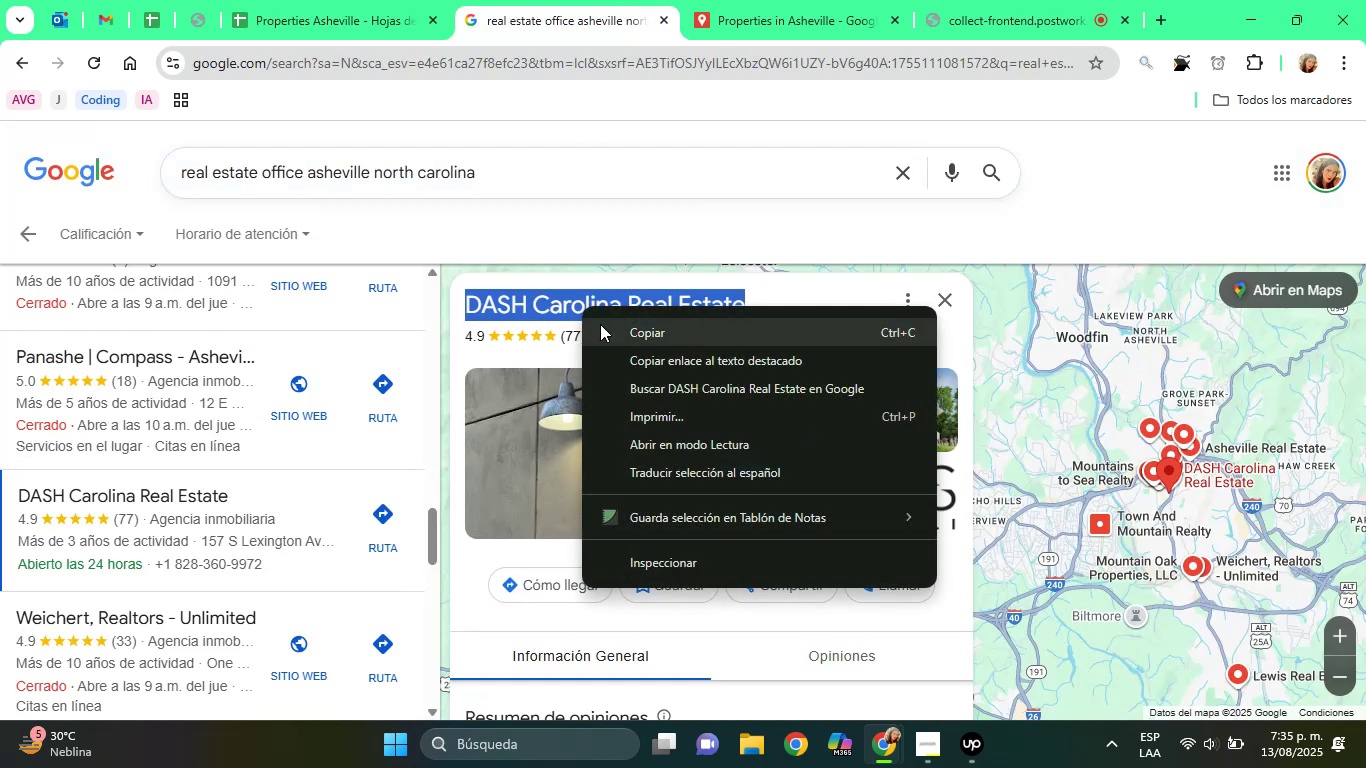 
left_click([618, 339])
 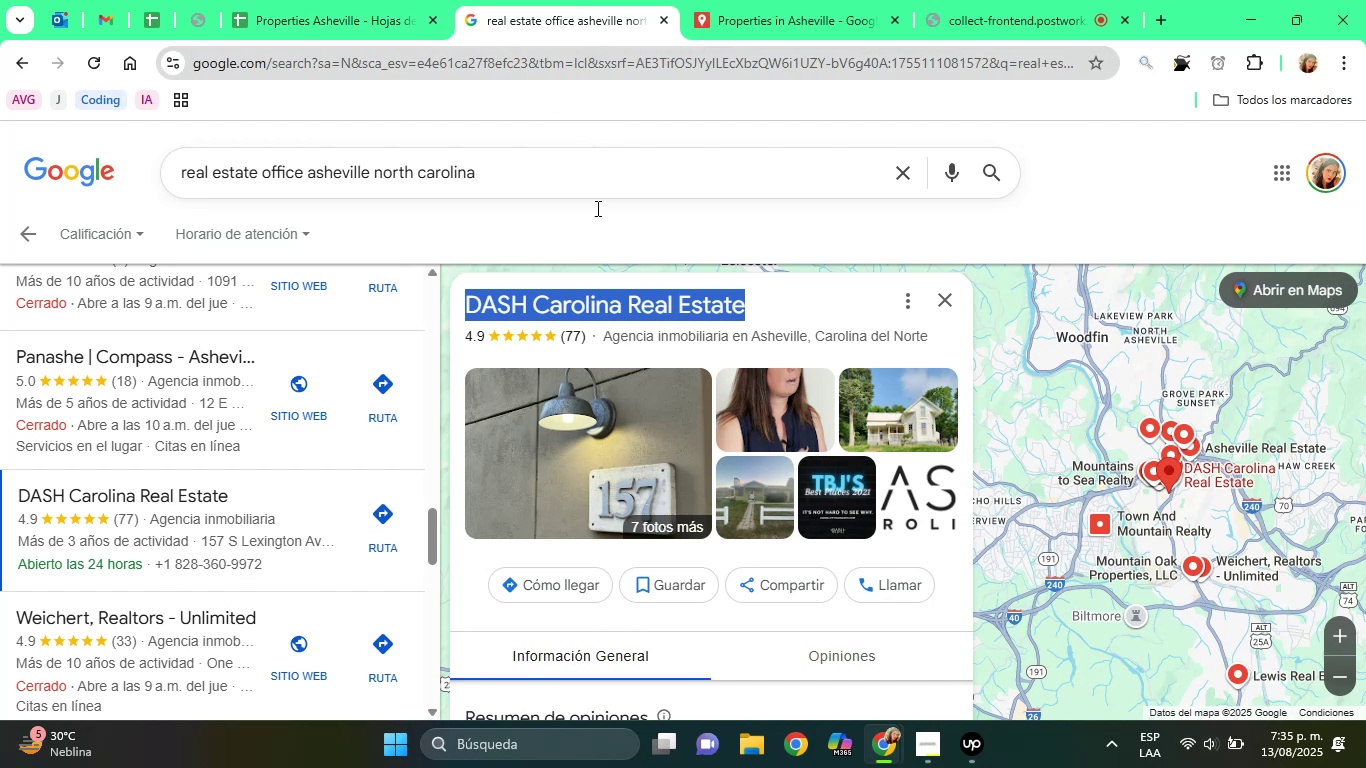 
right_click([600, 308])
 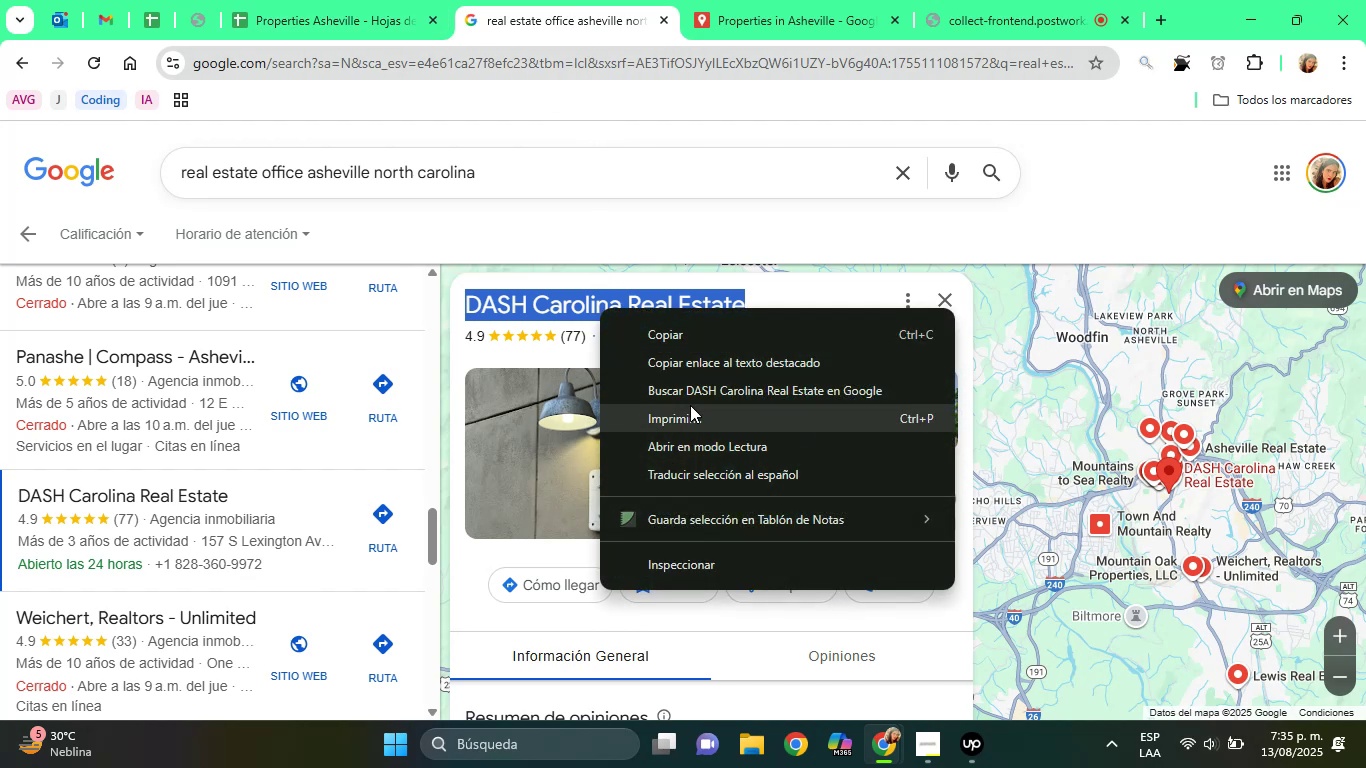 
left_click_drag(start_coordinate=[690, 405], to_coordinate=[679, 398])
 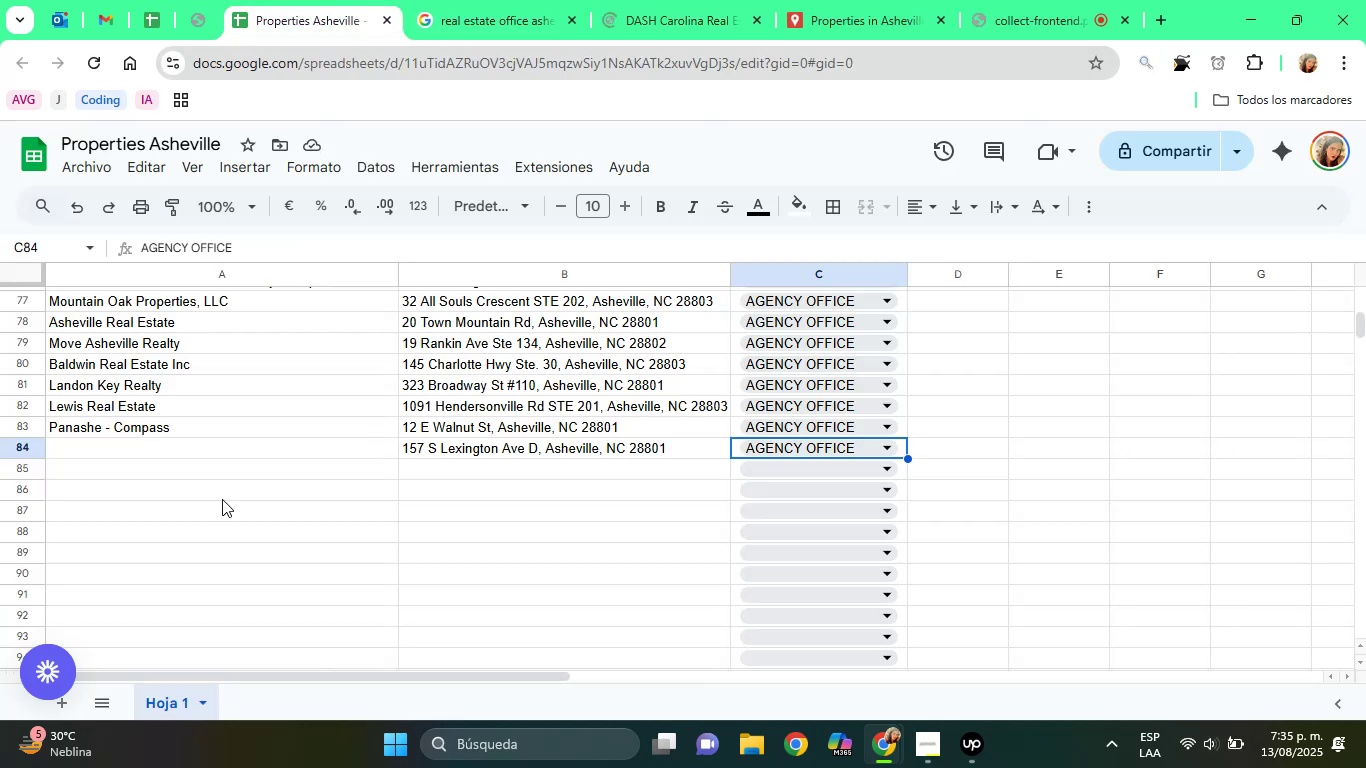 
left_click([163, 440])
 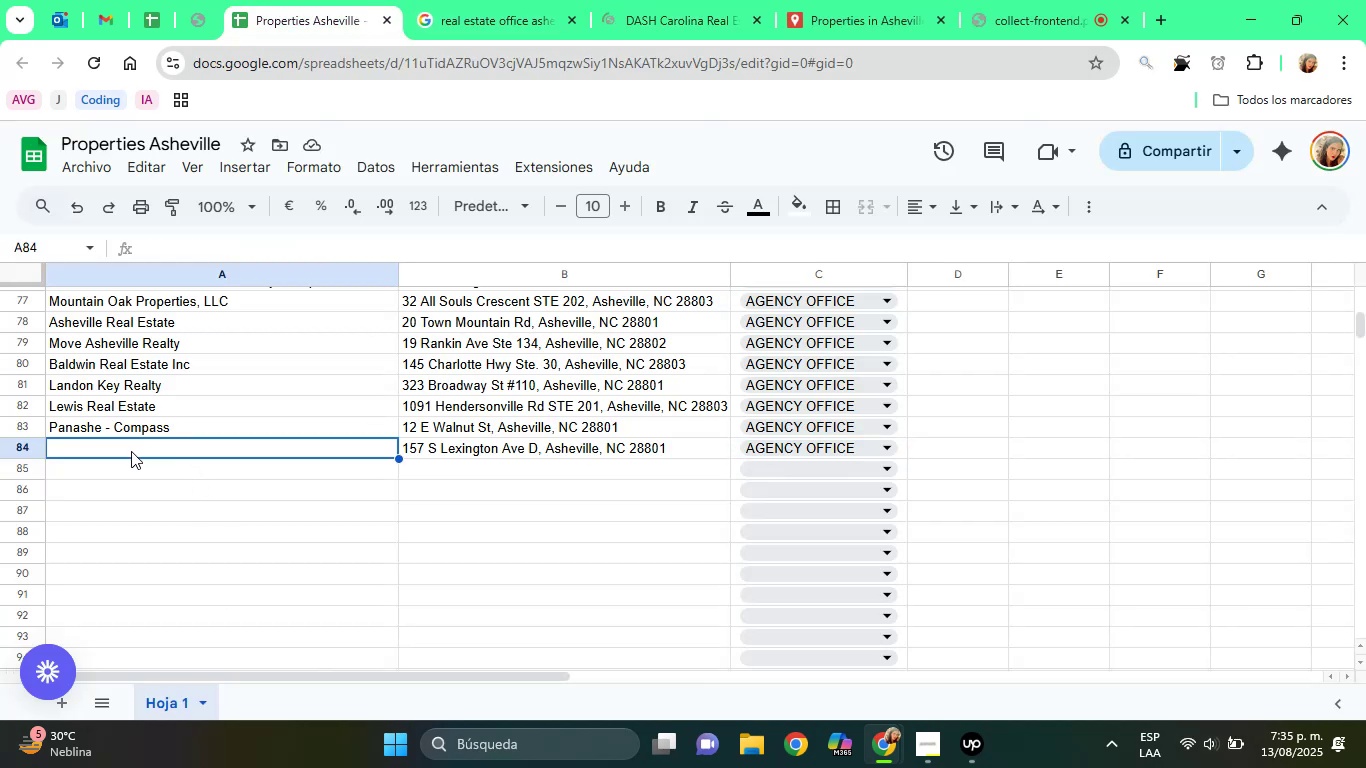 
right_click([130, 451])
 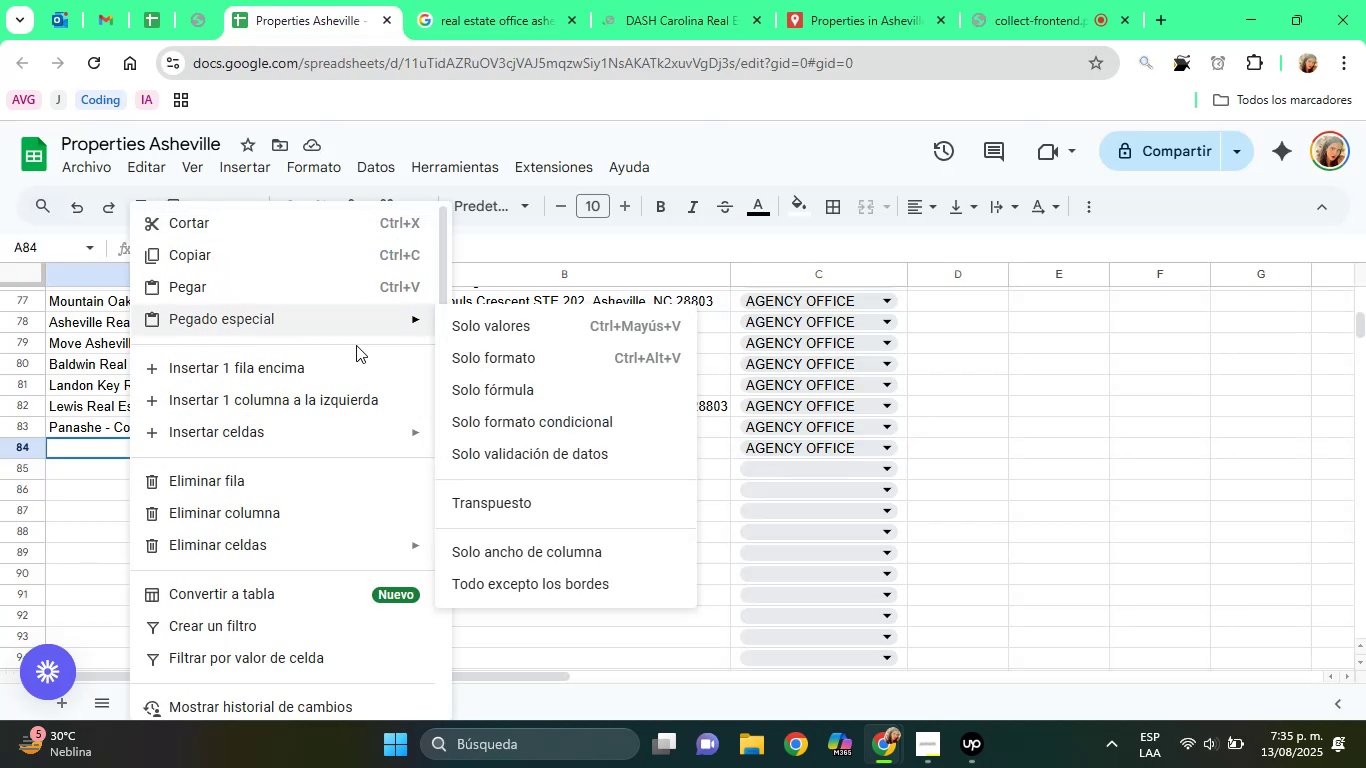 
left_click([494, 320])
 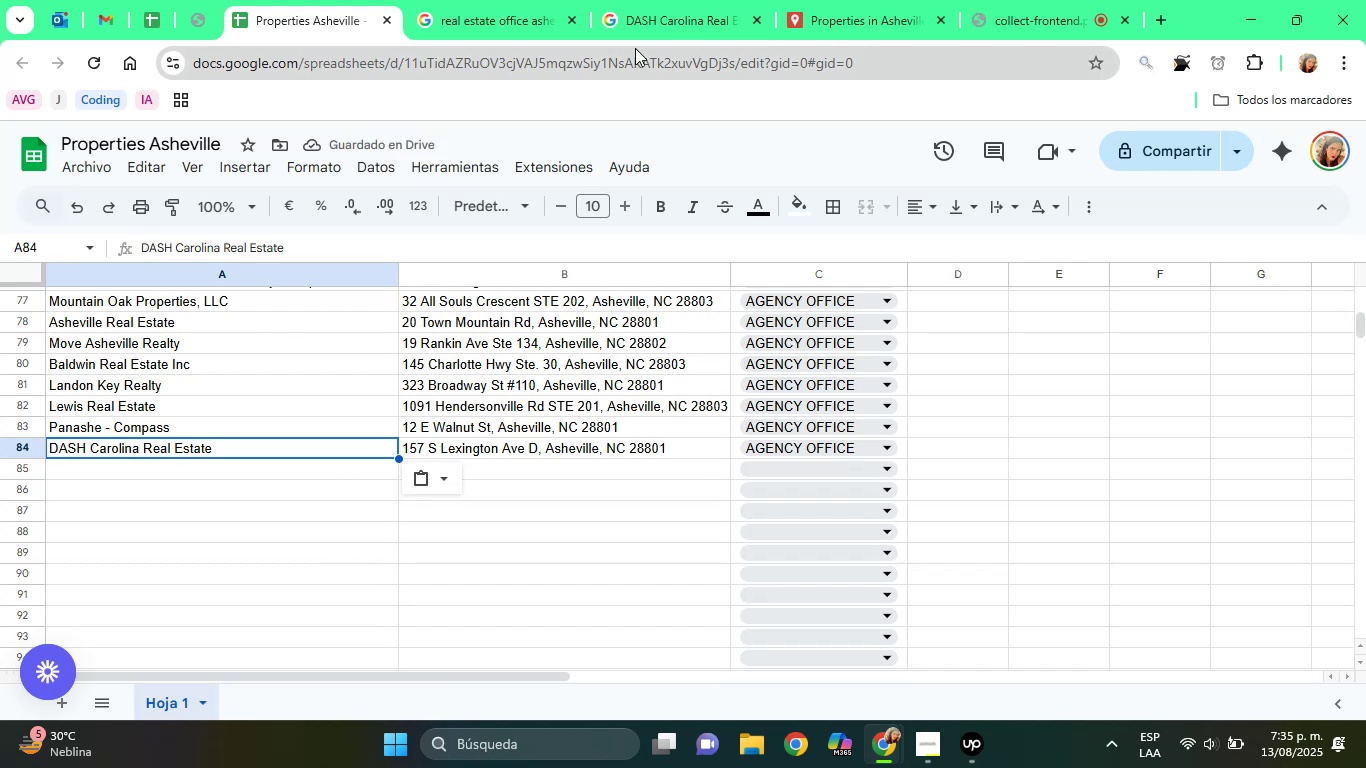 
left_click([424, 477])
 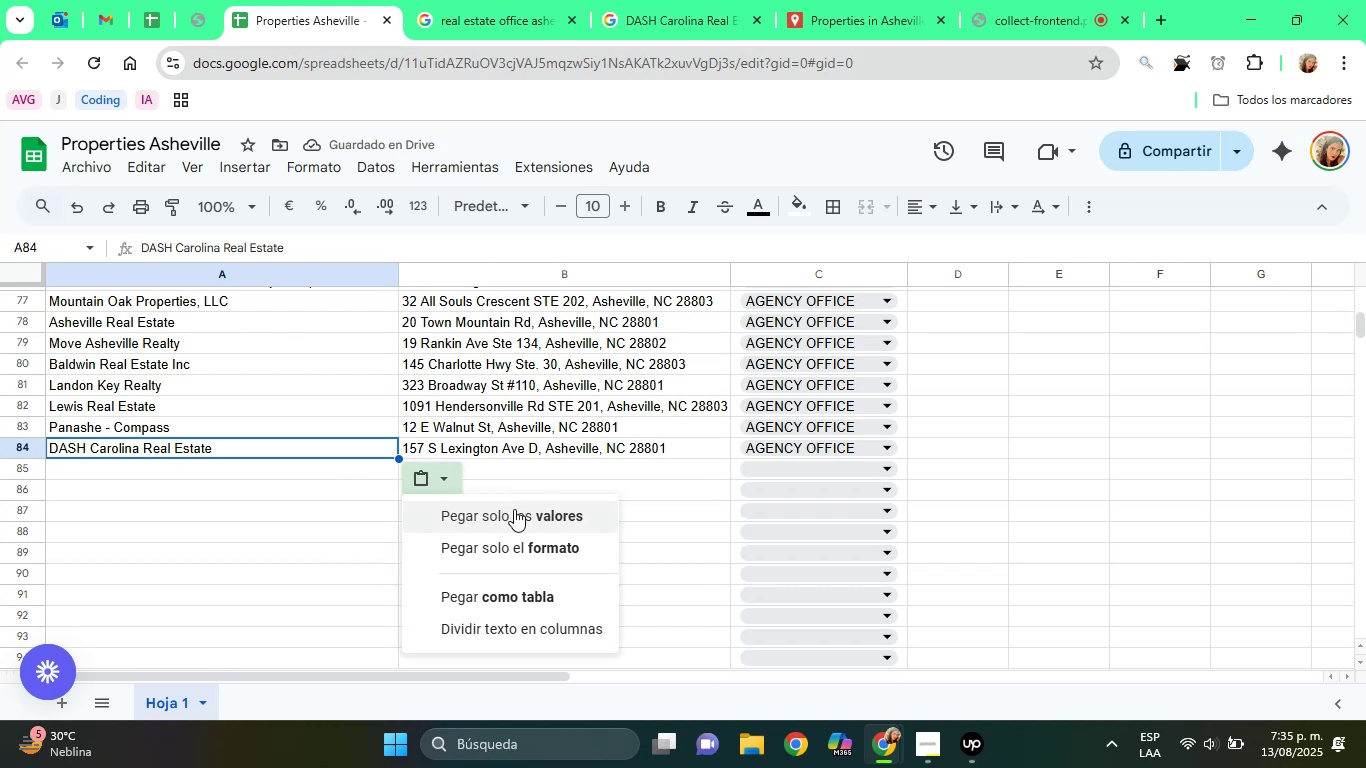 
left_click([514, 509])
 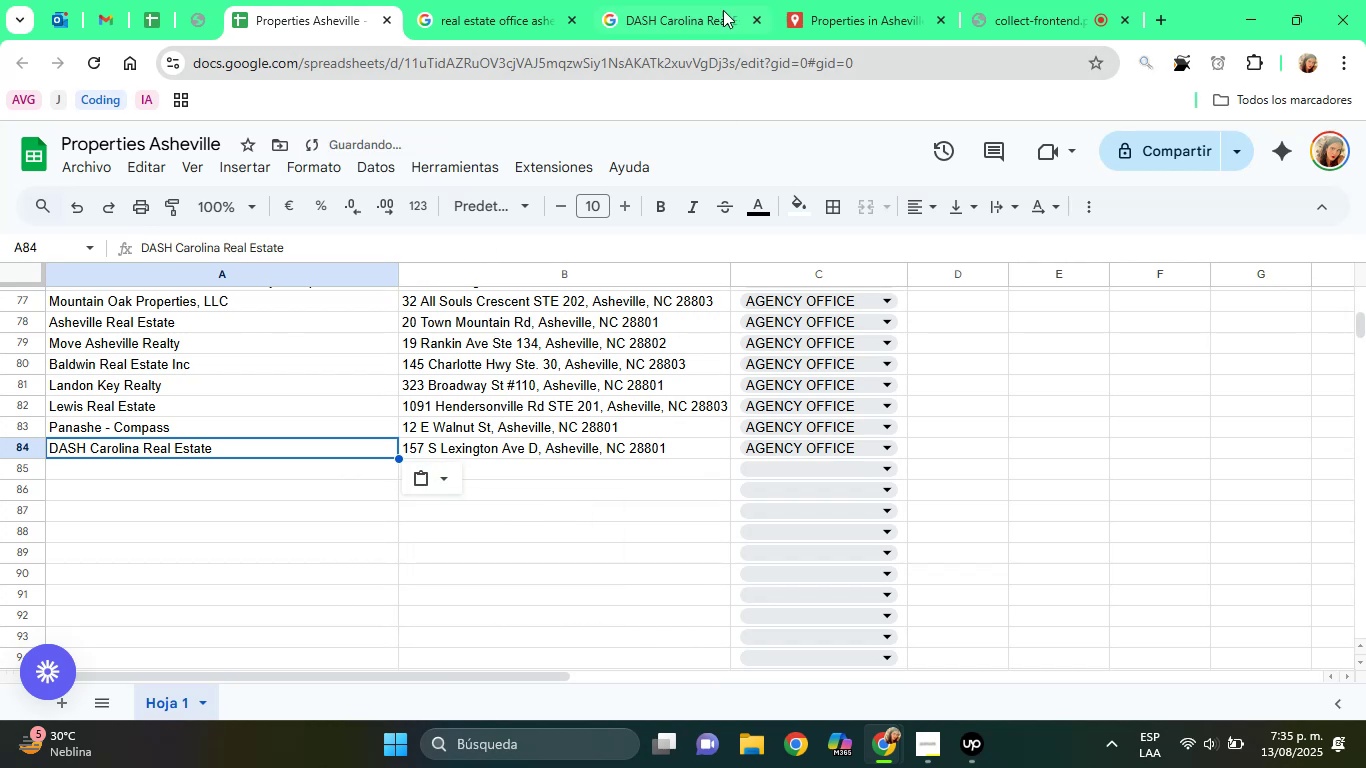 
left_click([684, 0])
 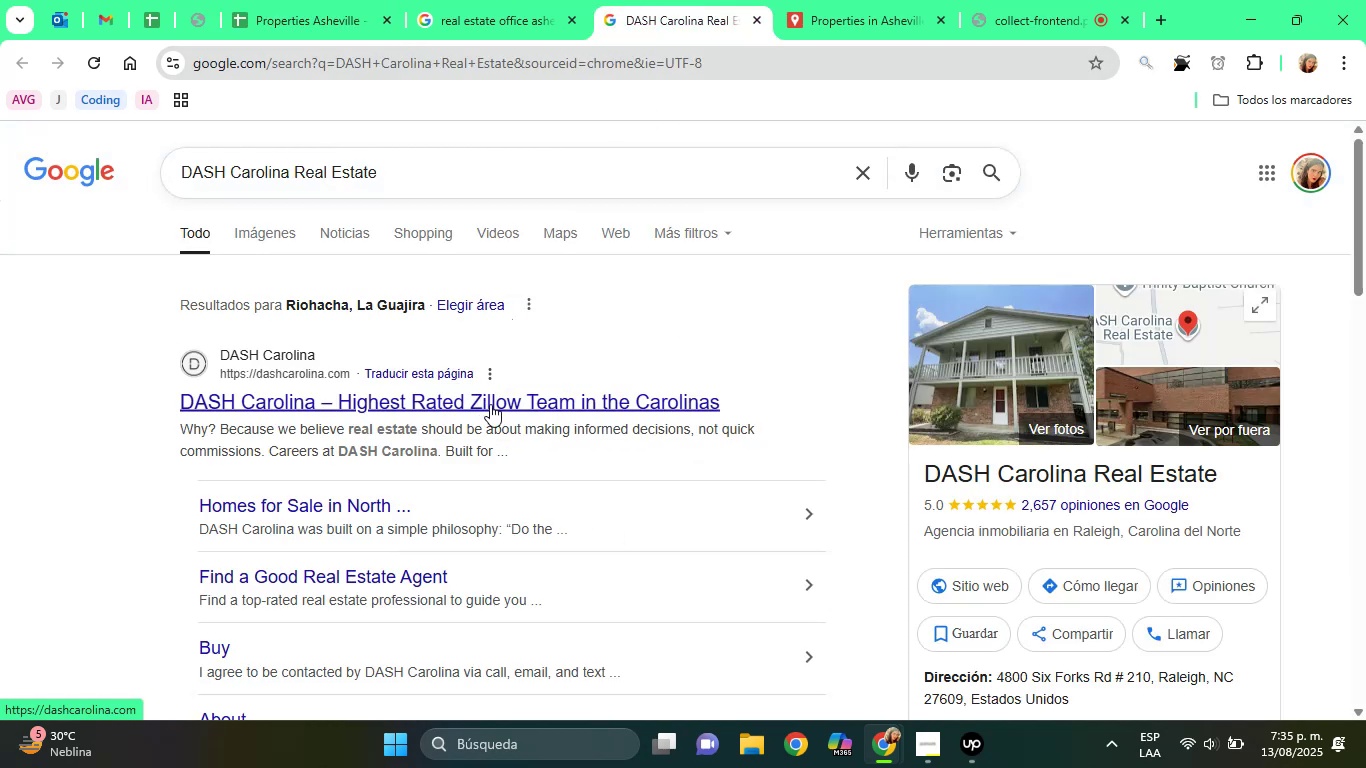 
left_click([500, 406])
 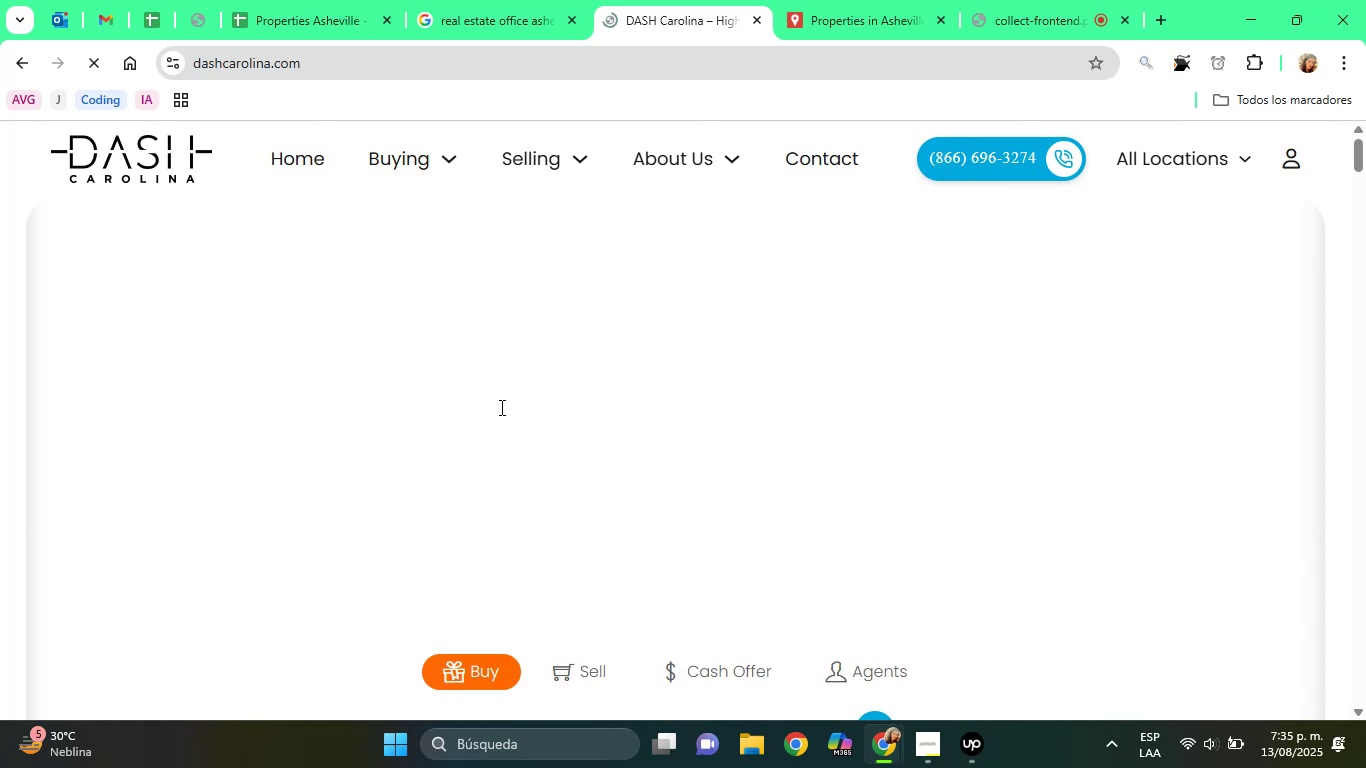 
wait(9.53)
 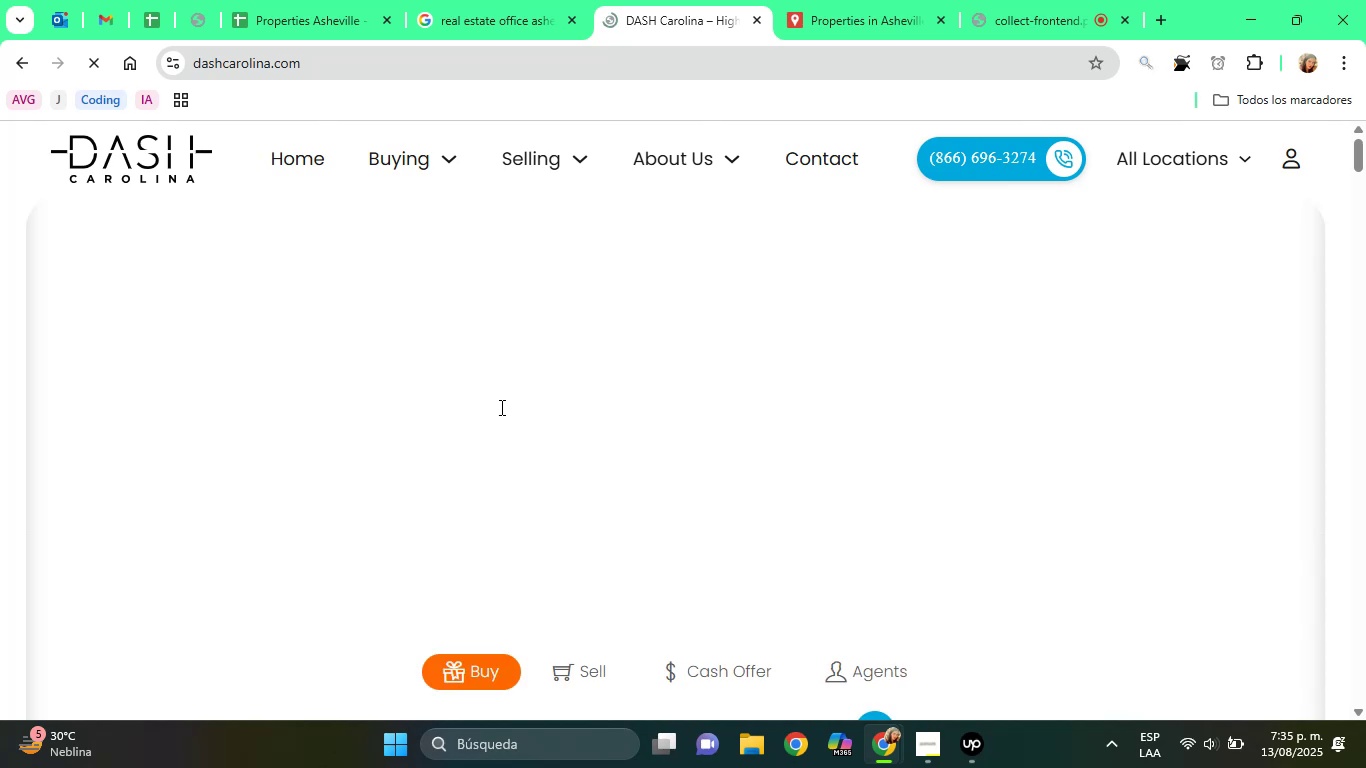 
scroll: coordinate [763, 463], scroll_direction: down, amount: 5.0
 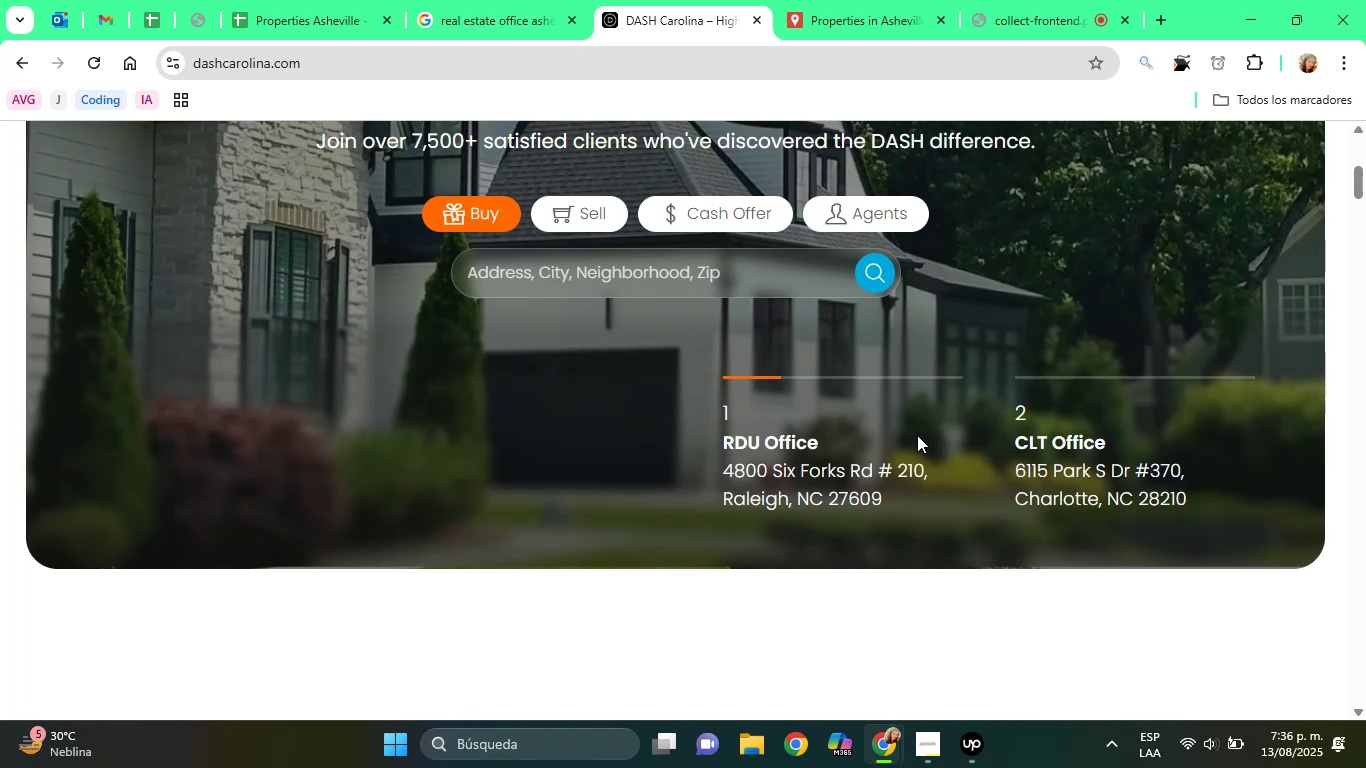 
wait(6.2)
 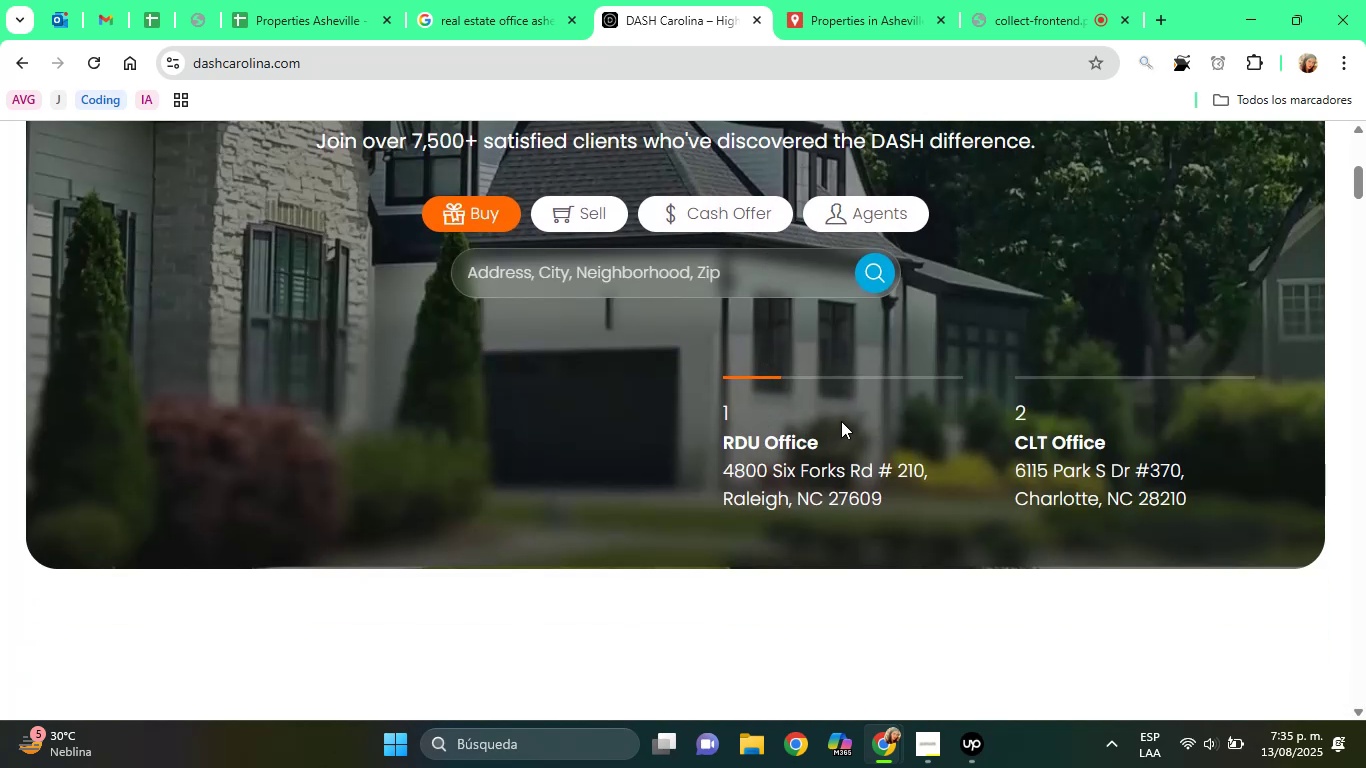 
scroll: coordinate [968, 489], scroll_direction: down, amount: 24.0
 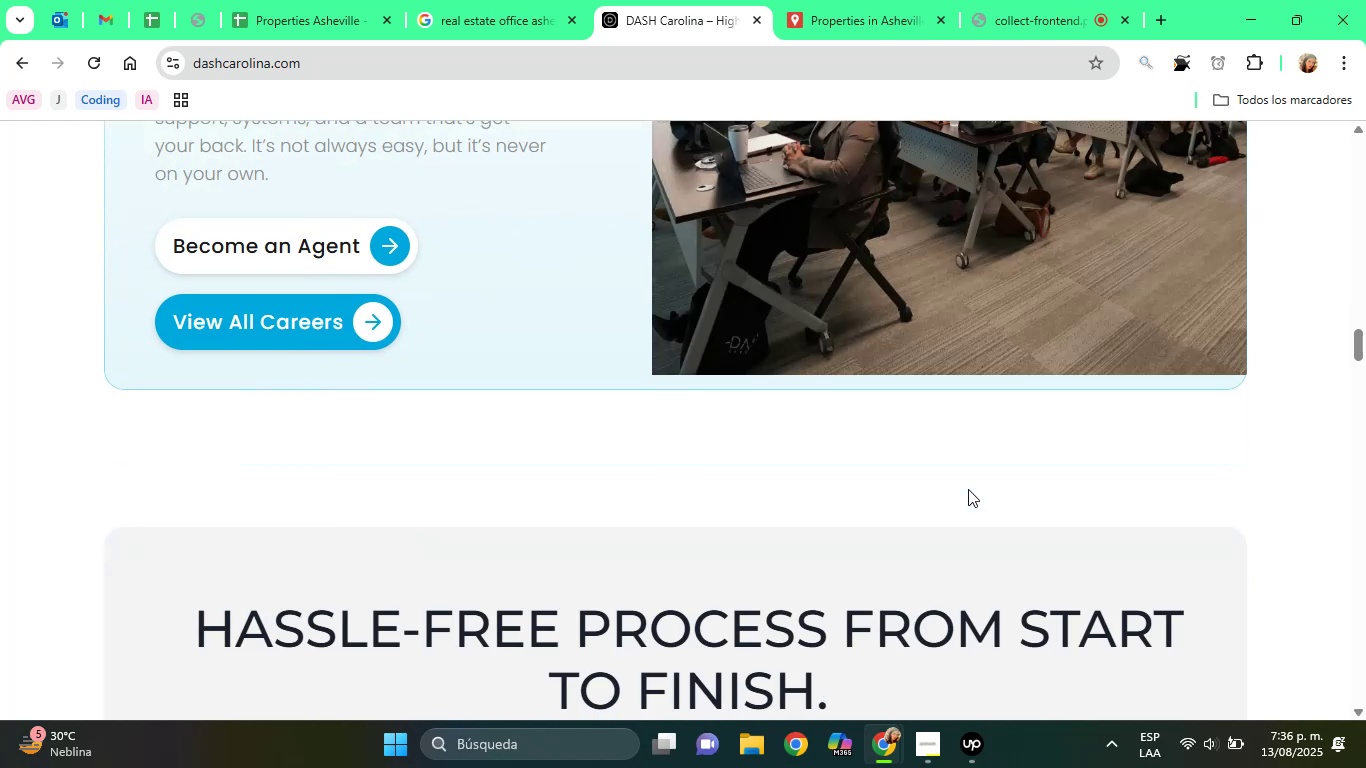 
scroll: coordinate [747, 485], scroll_direction: down, amount: 23.0
 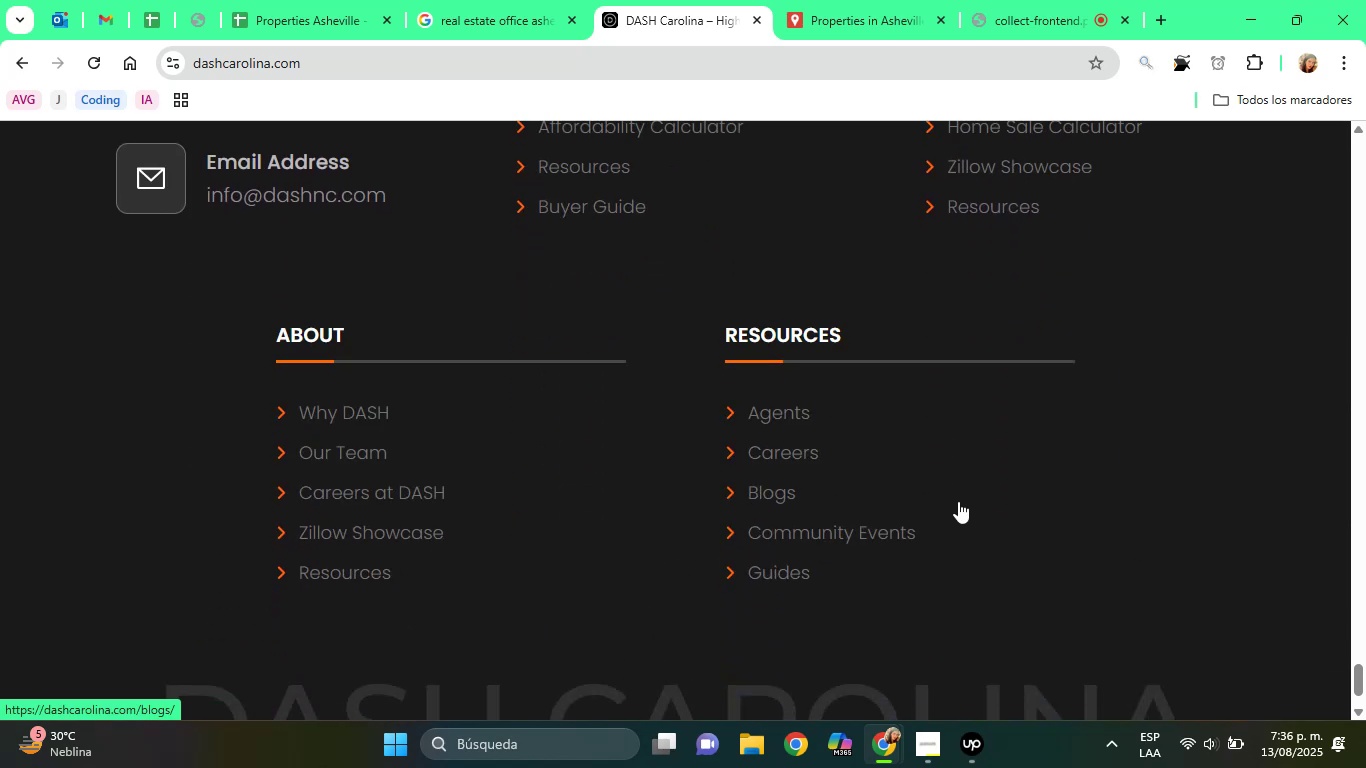 
scroll: coordinate [958, 501], scroll_direction: up, amount: 2.0
 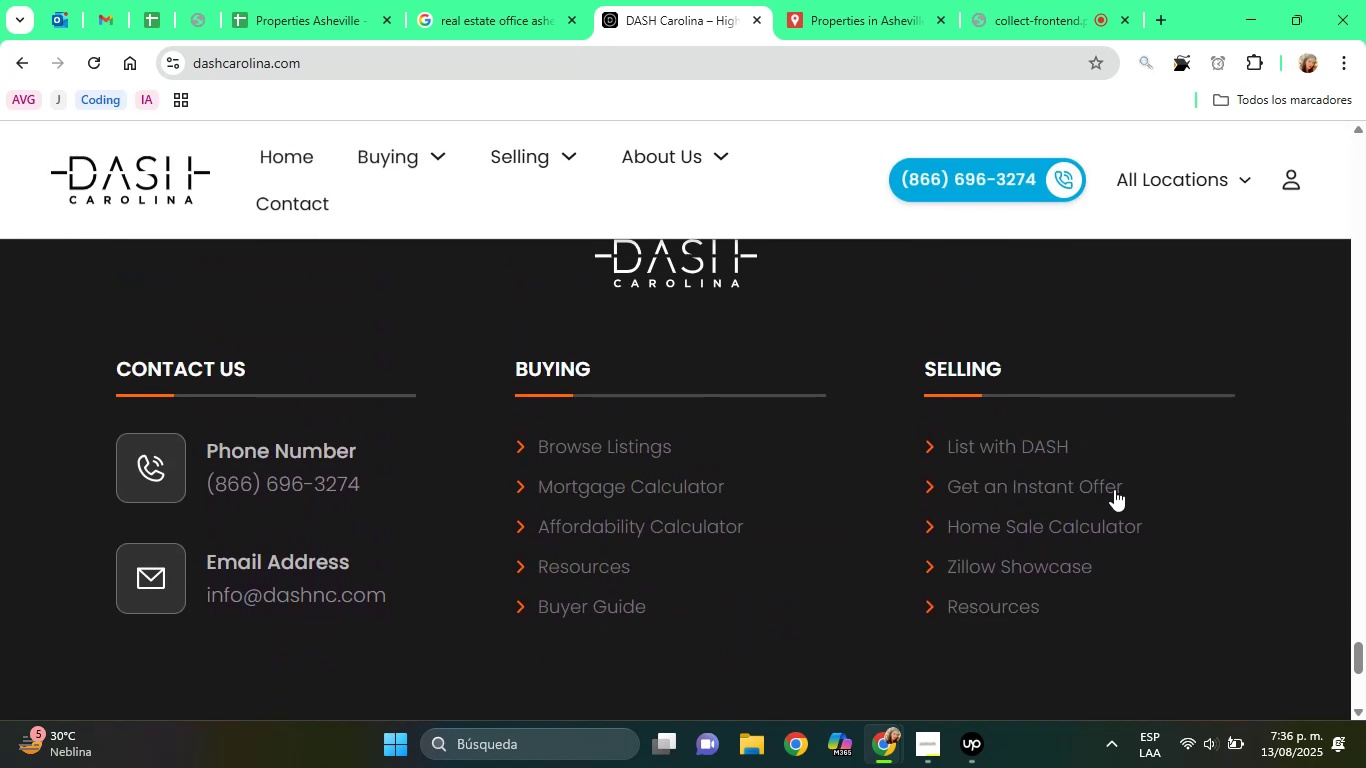 
scroll: coordinate [1183, 498], scroll_direction: down, amount: 11.0
 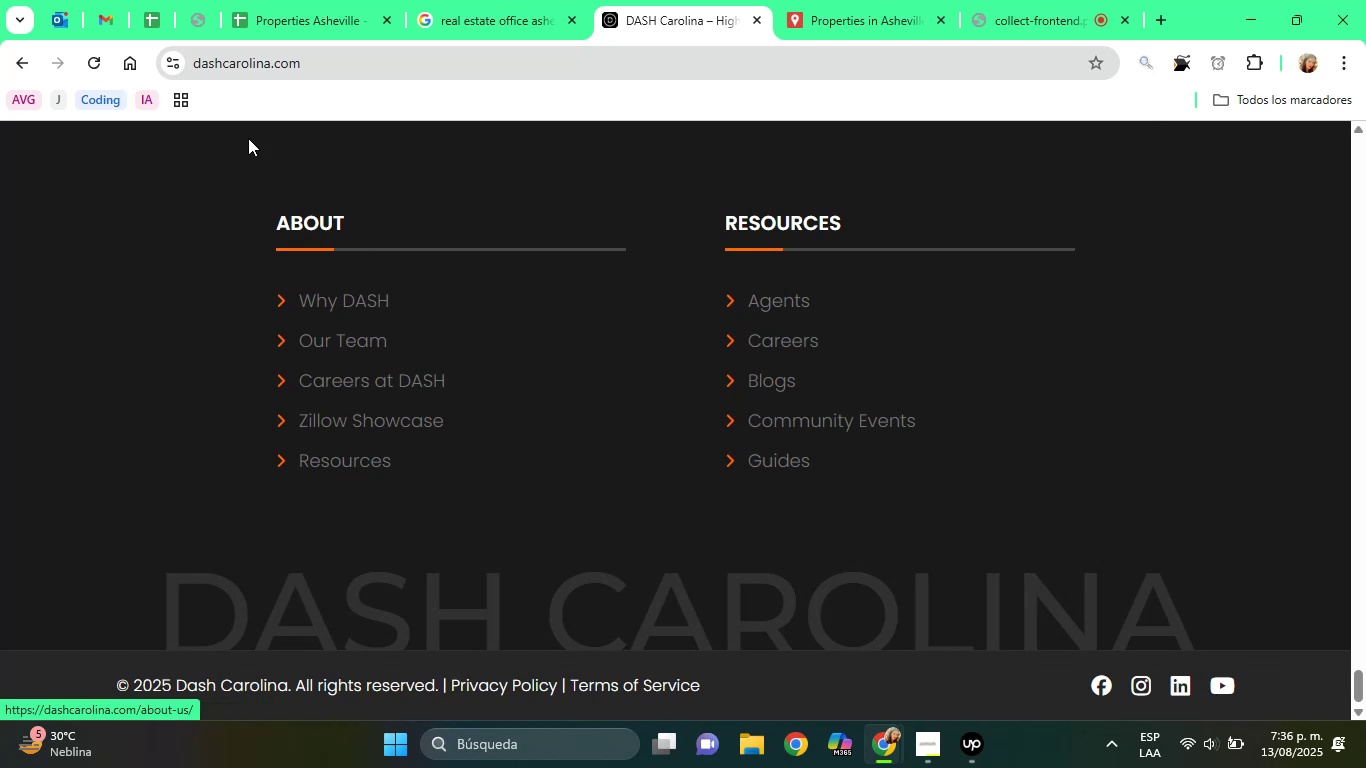 
left_click([5, 54])
 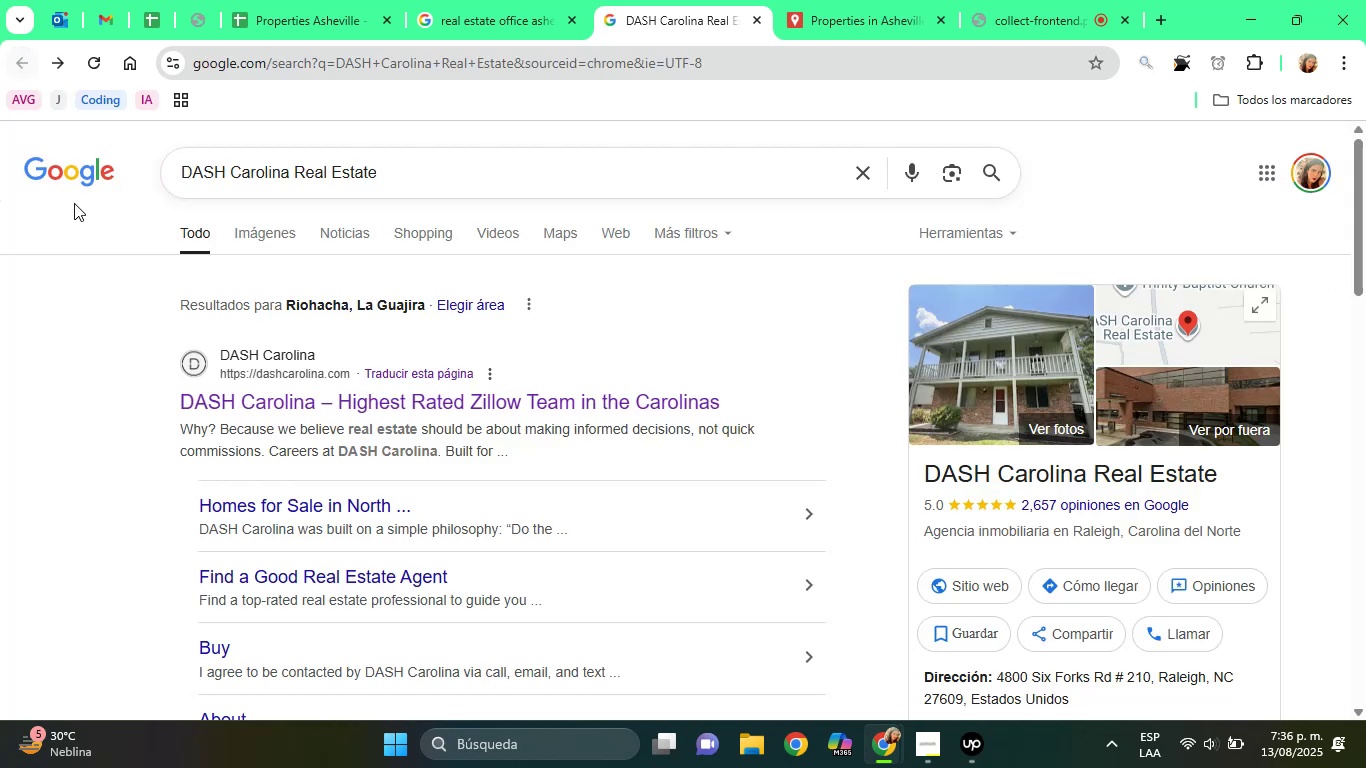 
scroll: coordinate [696, 515], scroll_direction: down, amount: 9.0
 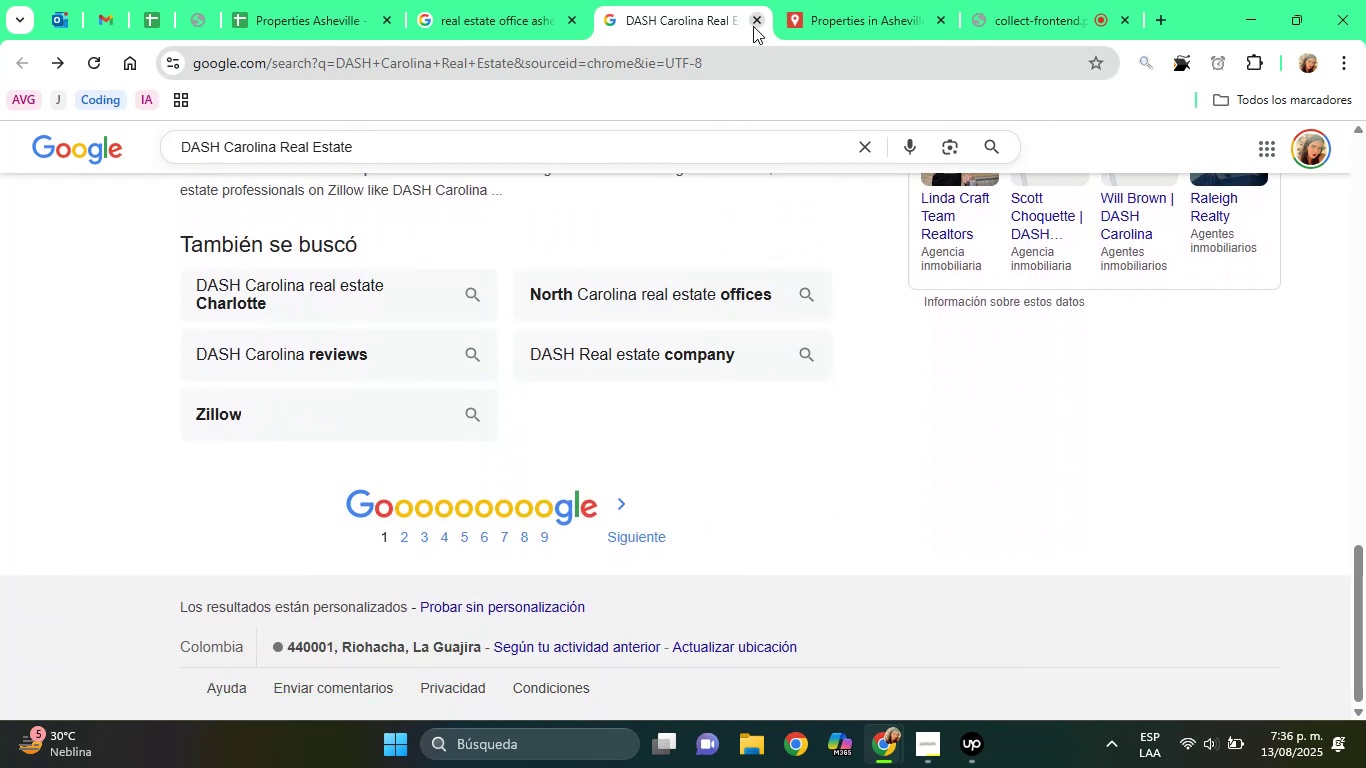 
left_click([753, 25])
 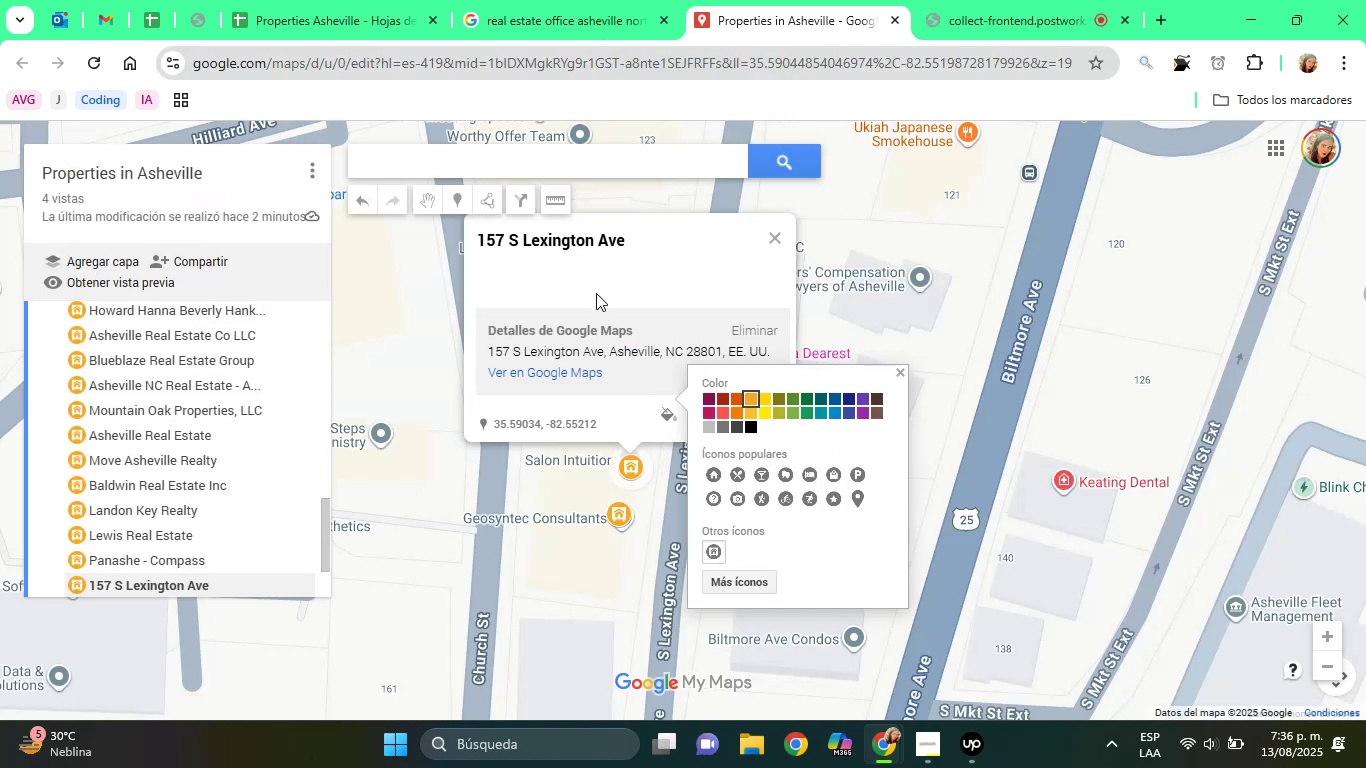 
left_click([600, 292])
 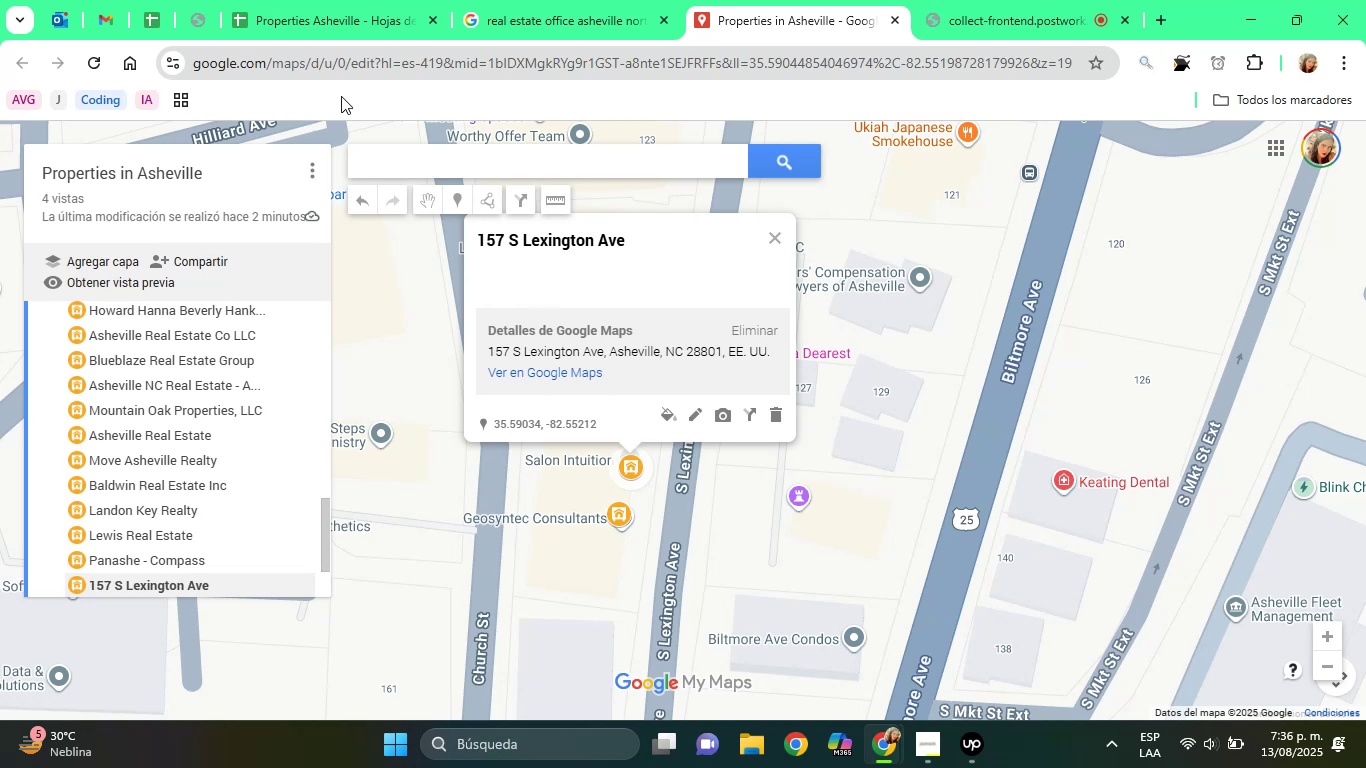 
left_click([315, 0])
 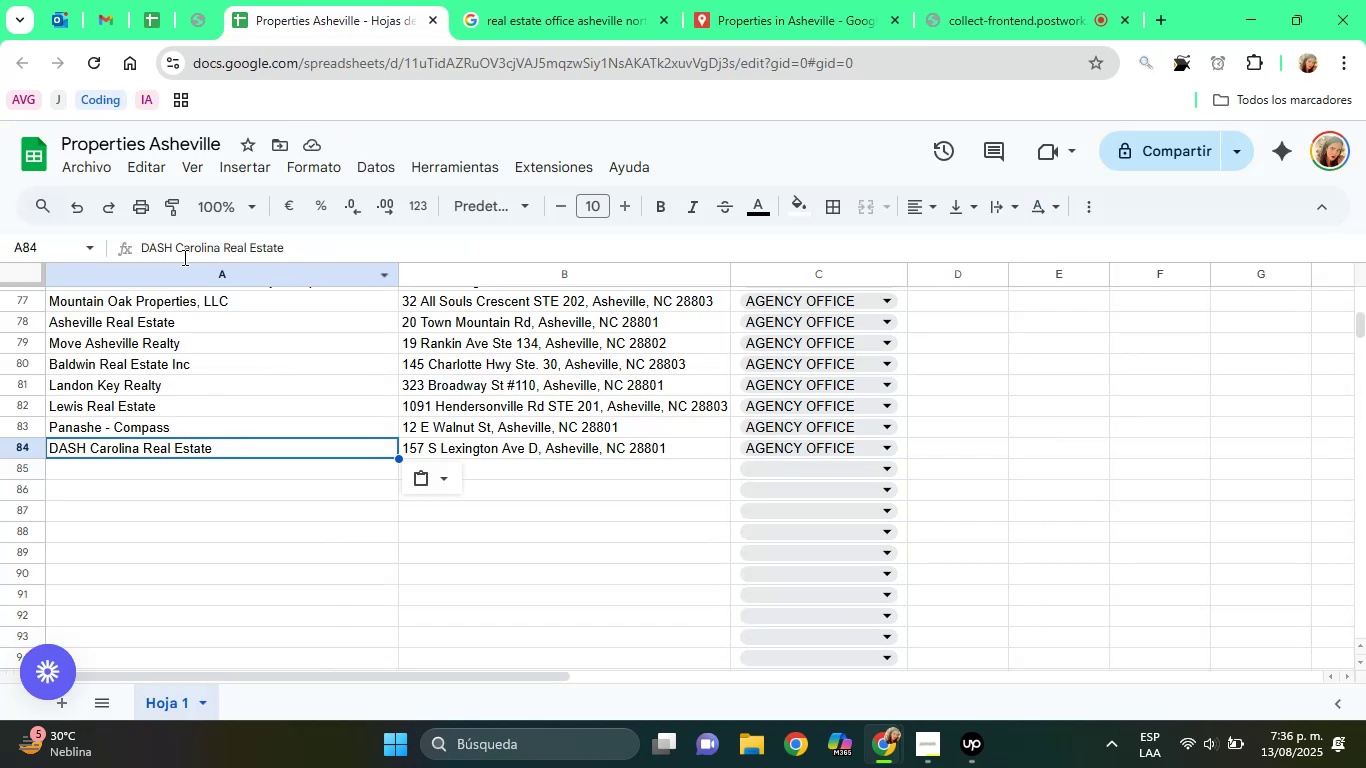 
double_click([177, 242])
 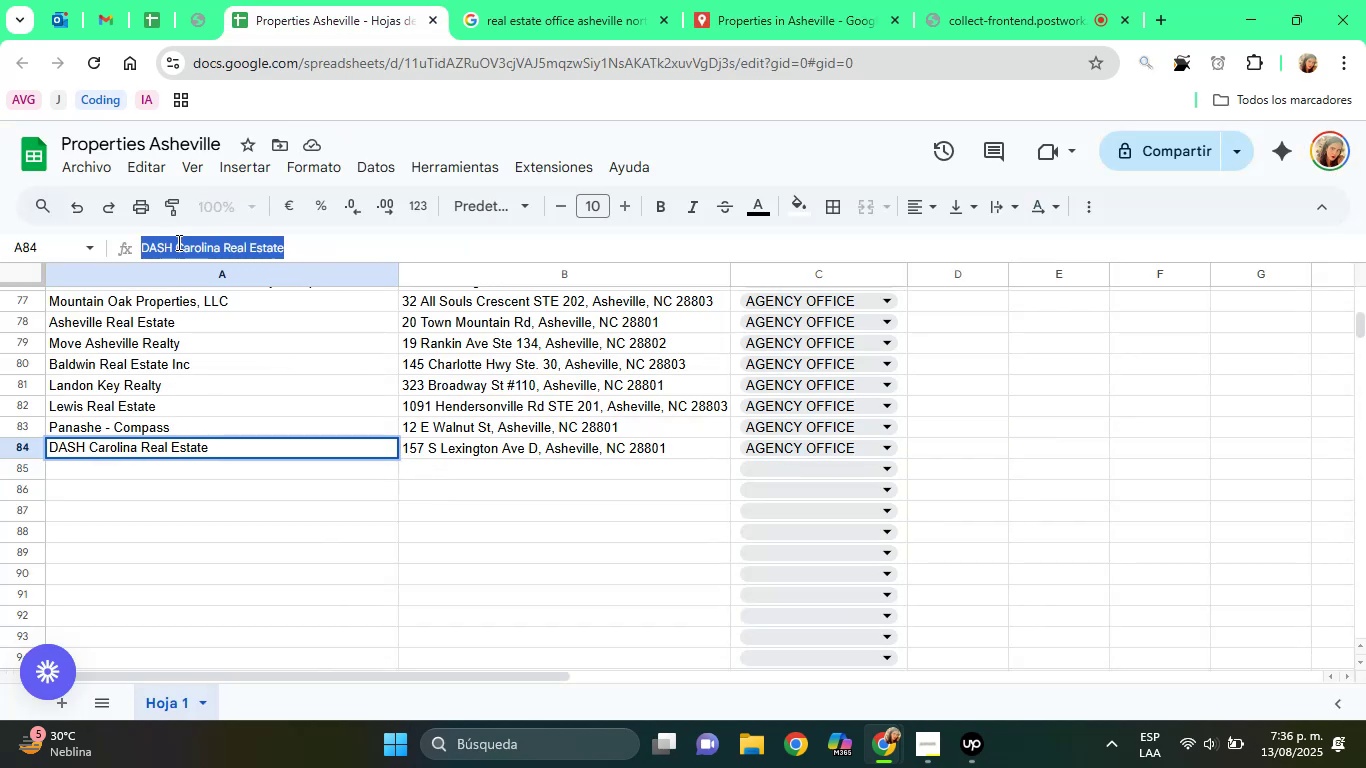 
triple_click([177, 242])
 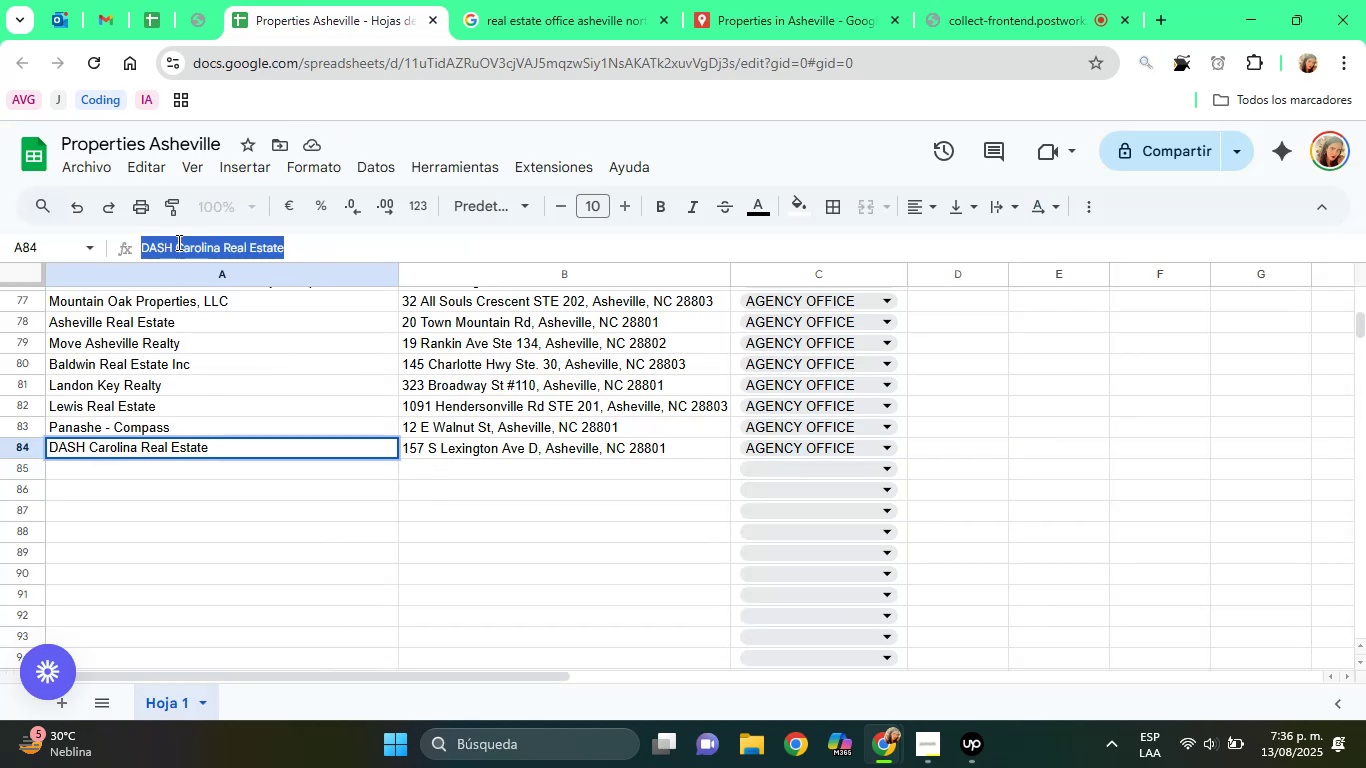 
right_click([177, 242])
 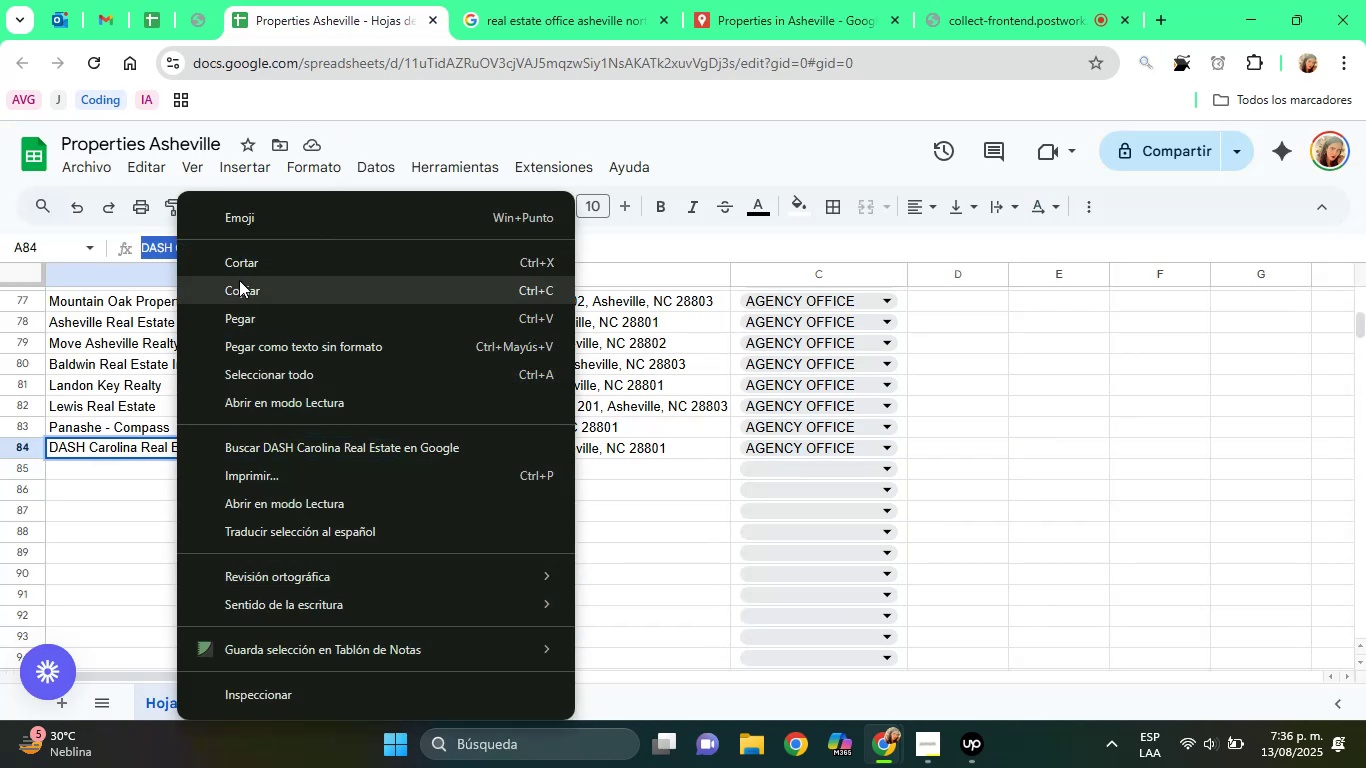 
left_click([248, 287])
 